 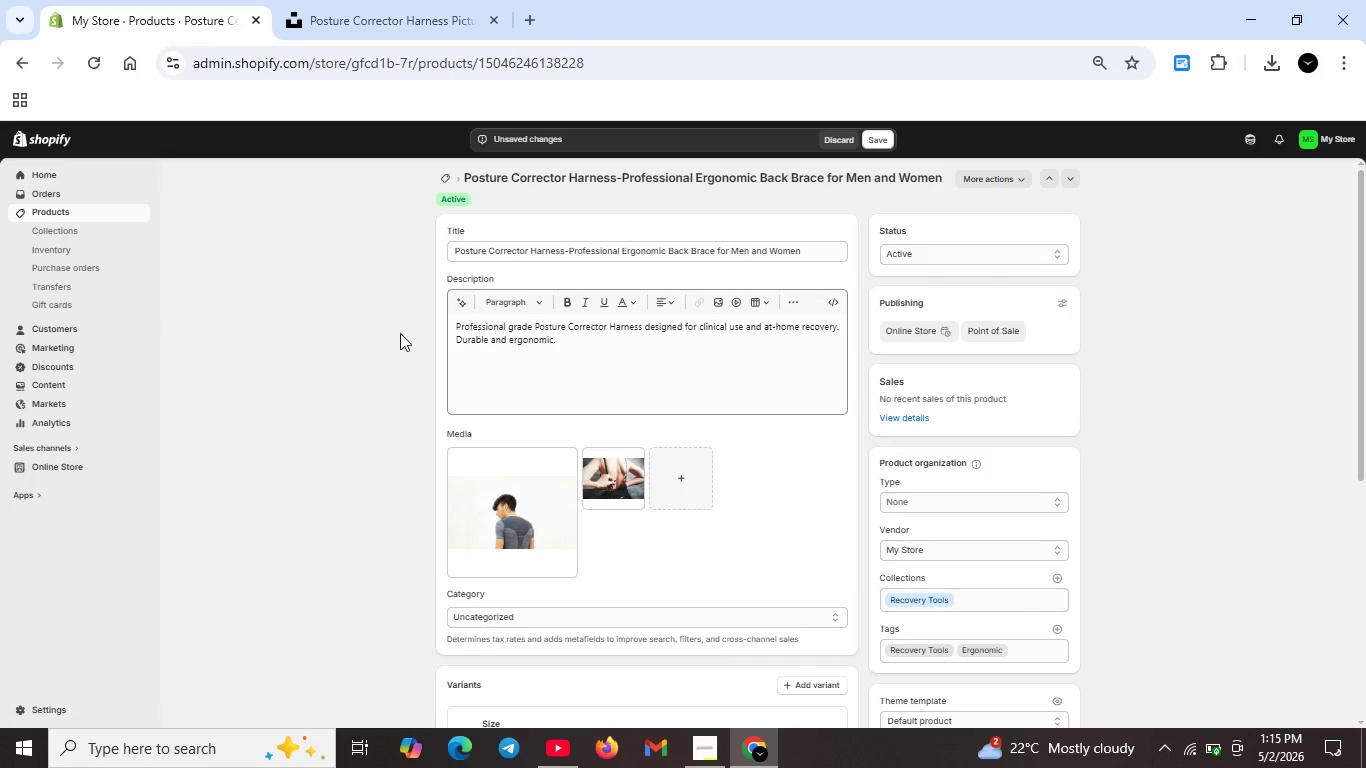 
double_click([595, 477])
 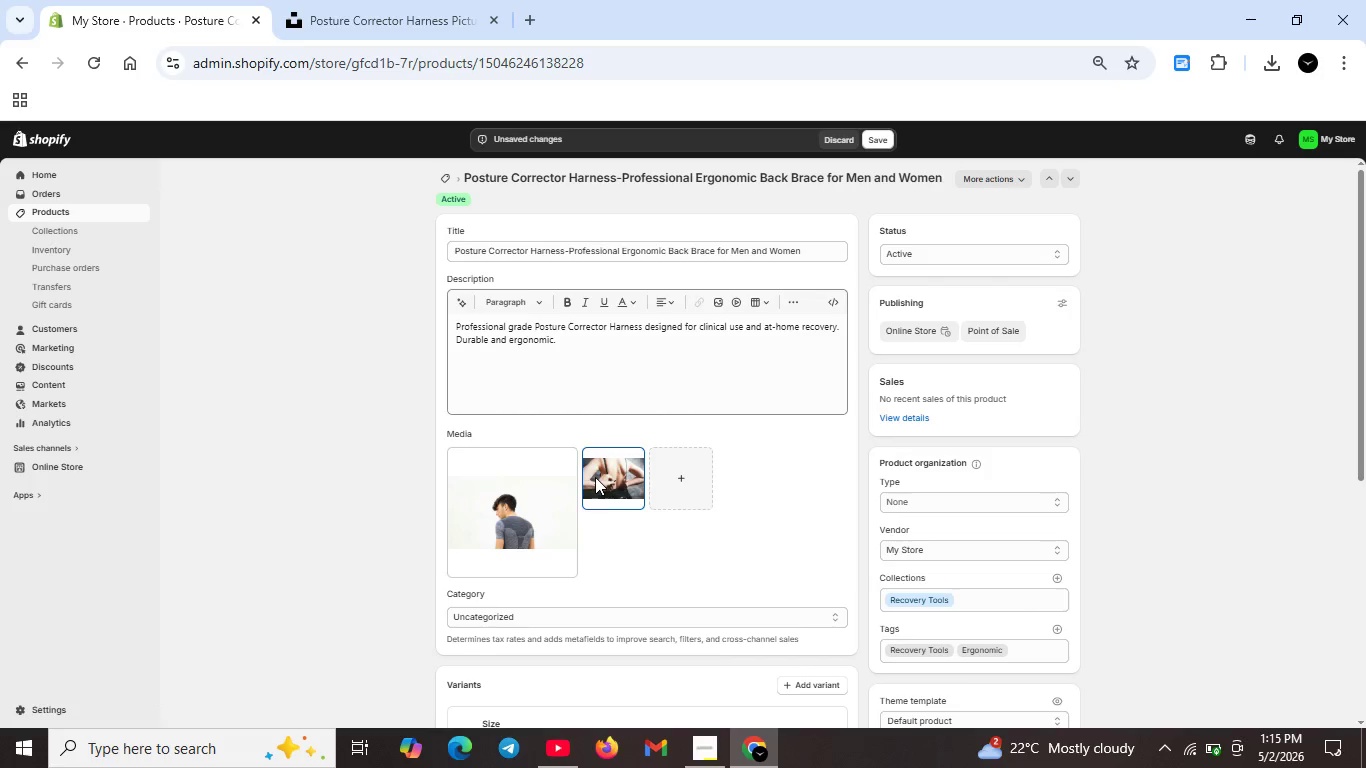 
wait(7.73)
 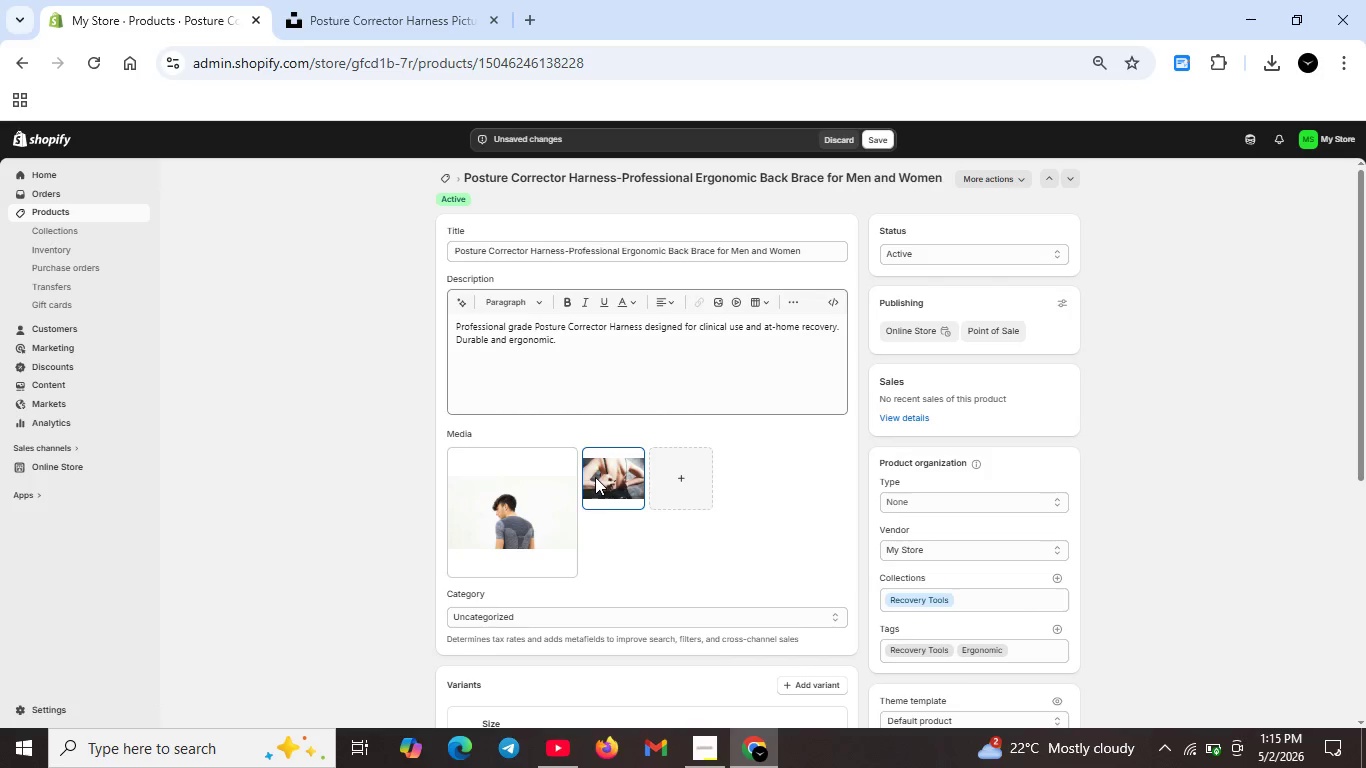 
double_click([607, 481])
 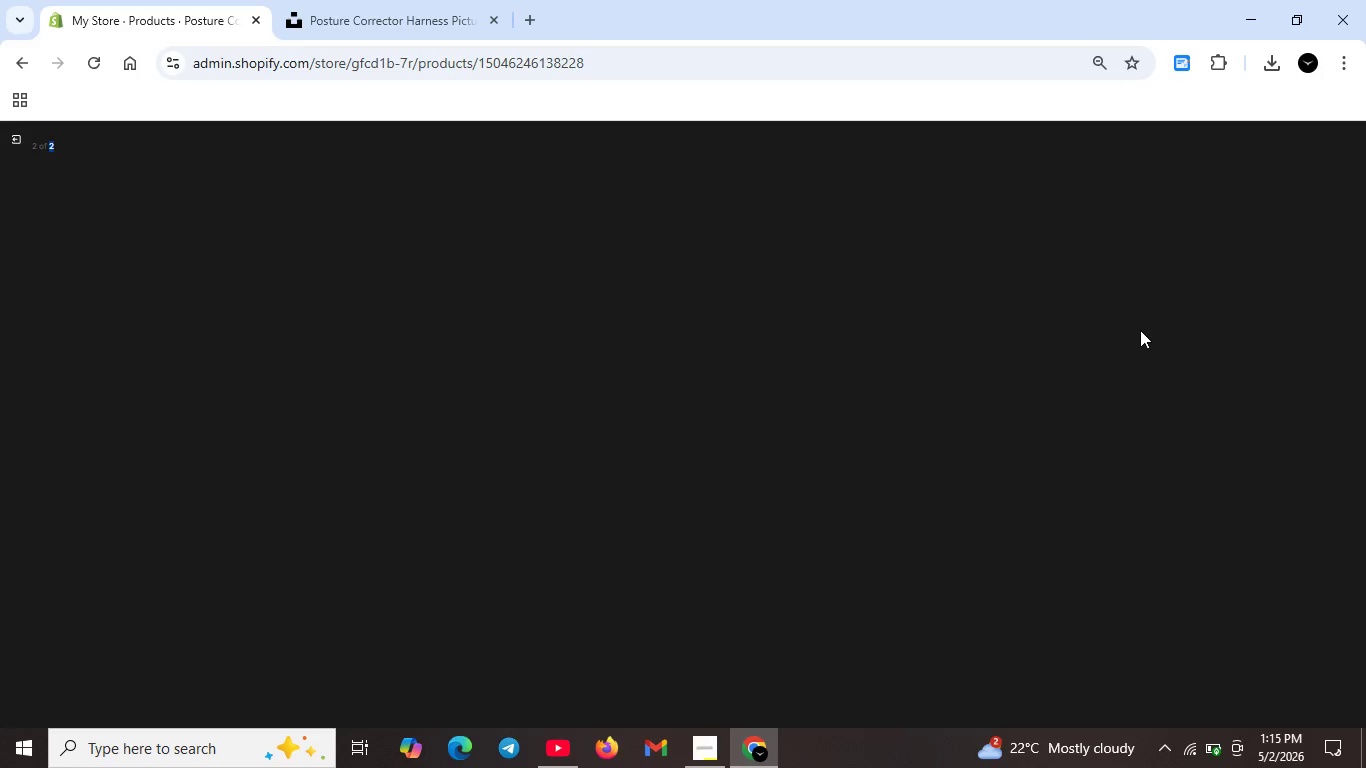 
scroll: coordinate [573, 366], scroll_direction: down, amount: 3.0
 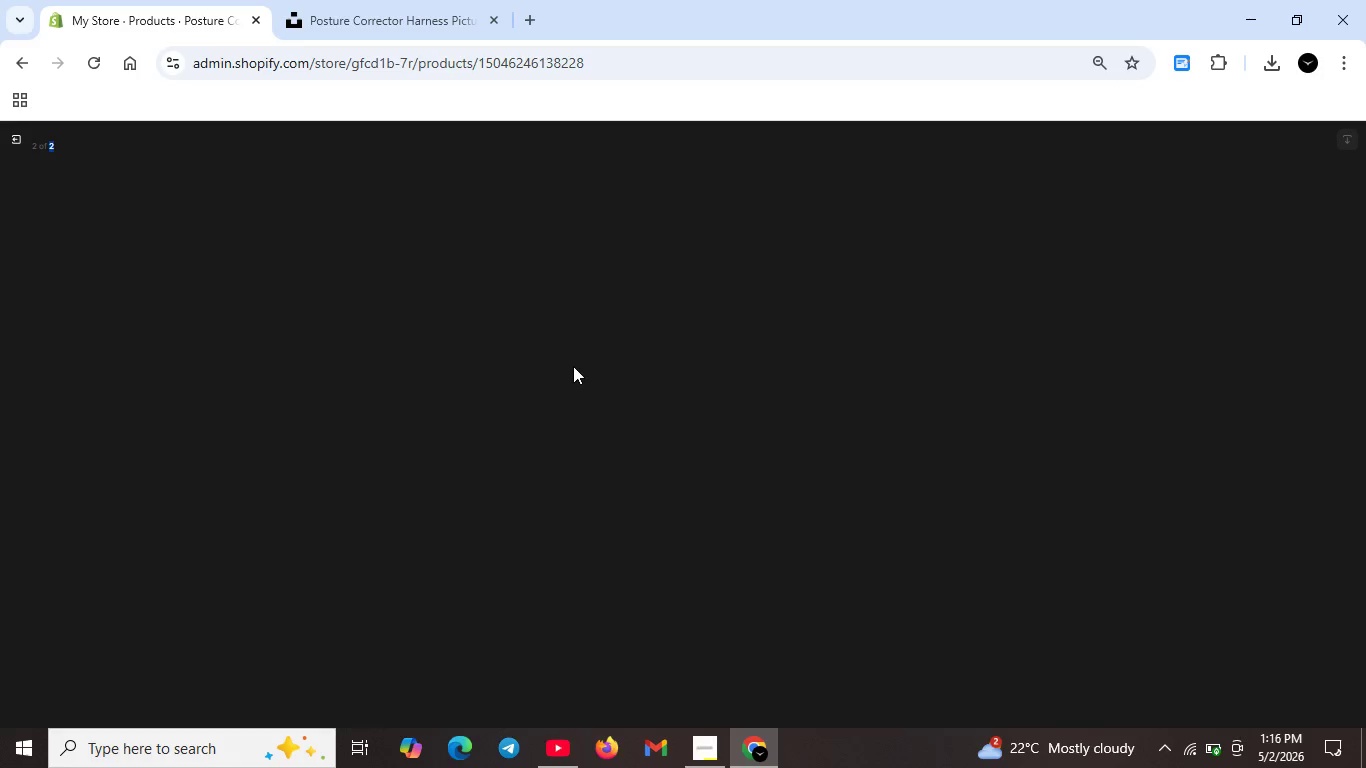 
scroll: coordinate [573, 366], scroll_direction: up, amount: 4.0
 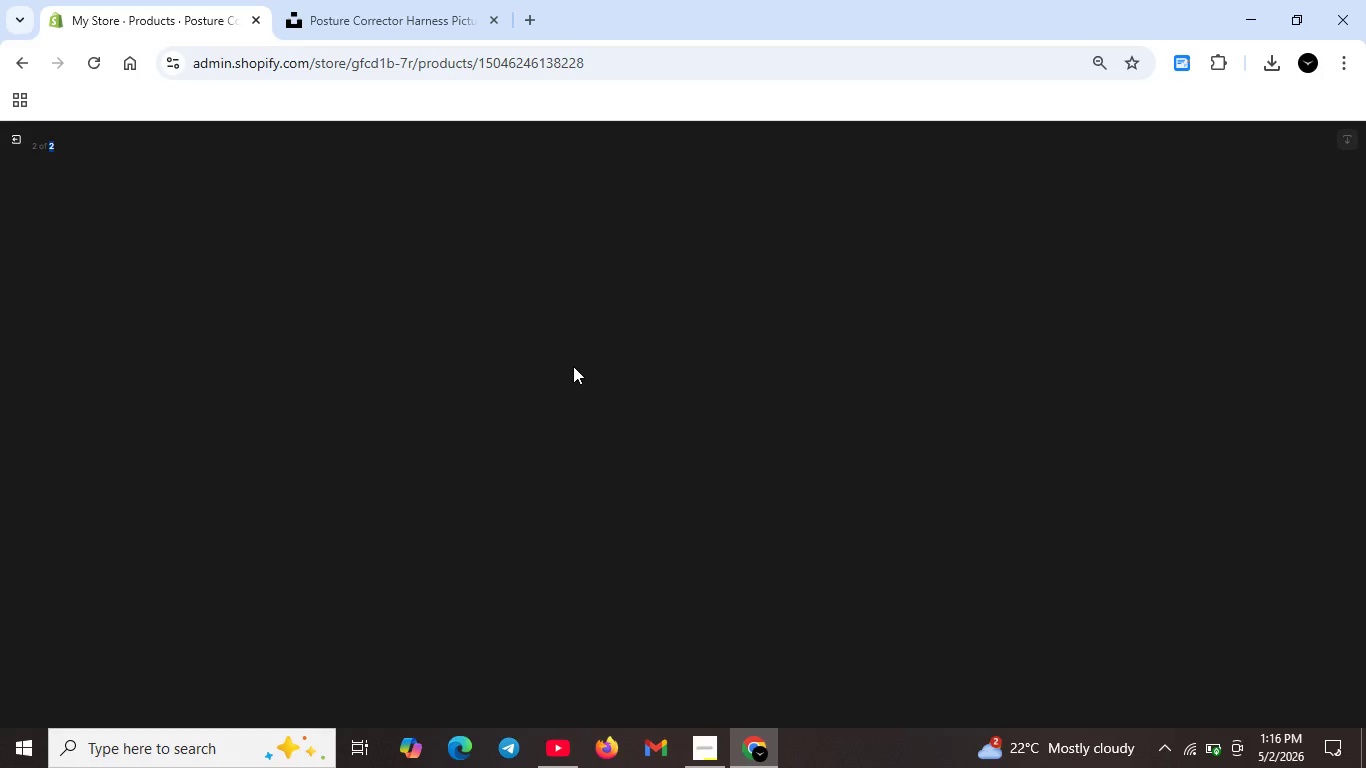 
scroll: coordinate [573, 366], scroll_direction: down, amount: 3.0
 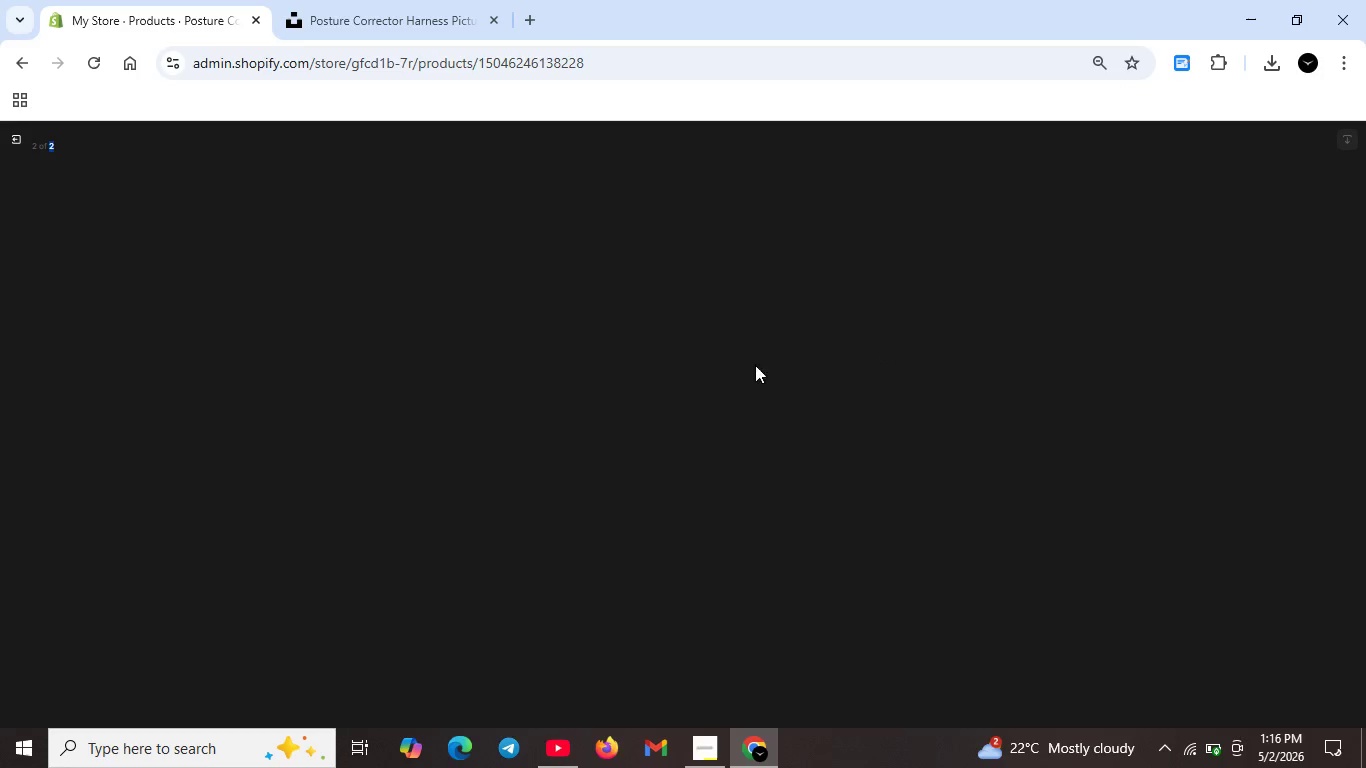 
scroll: coordinate [802, 342], scroll_direction: up, amount: 6.0
 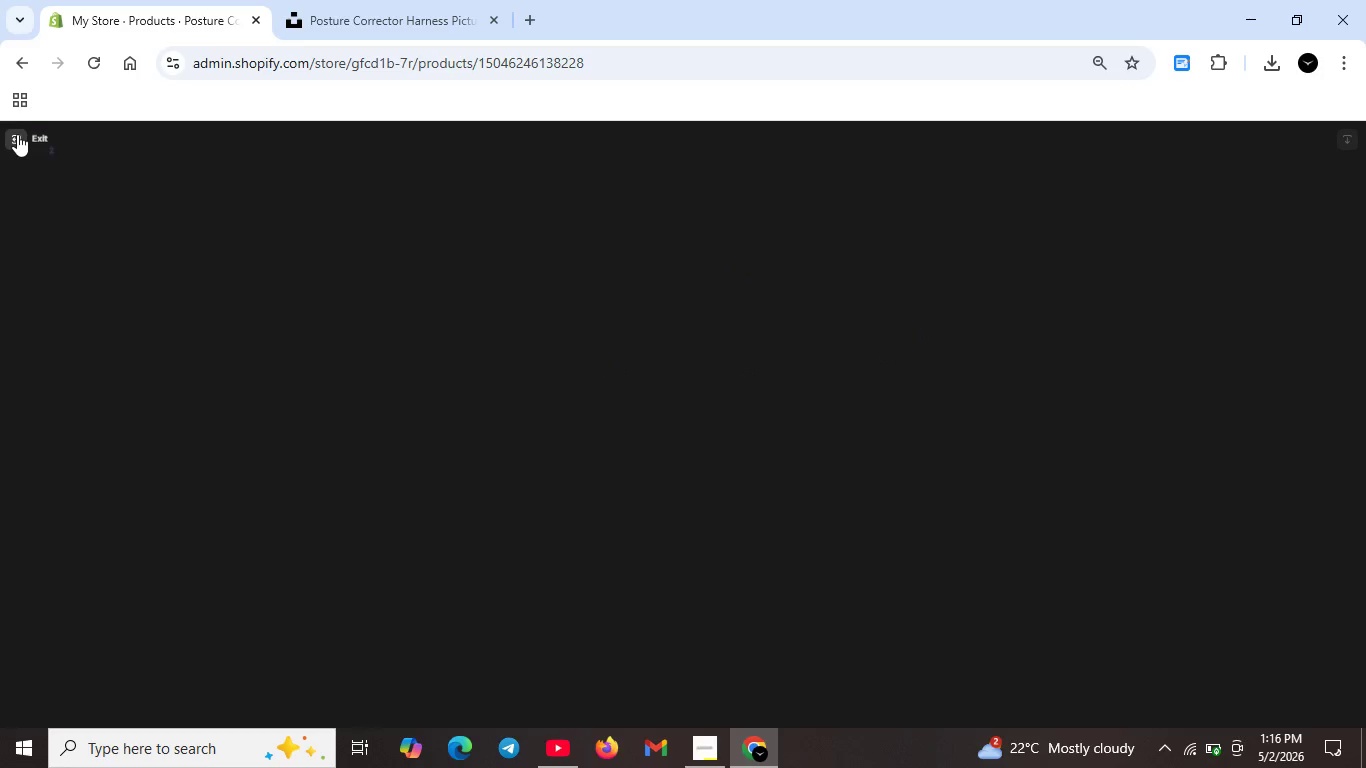 
left_click([17, 134])
 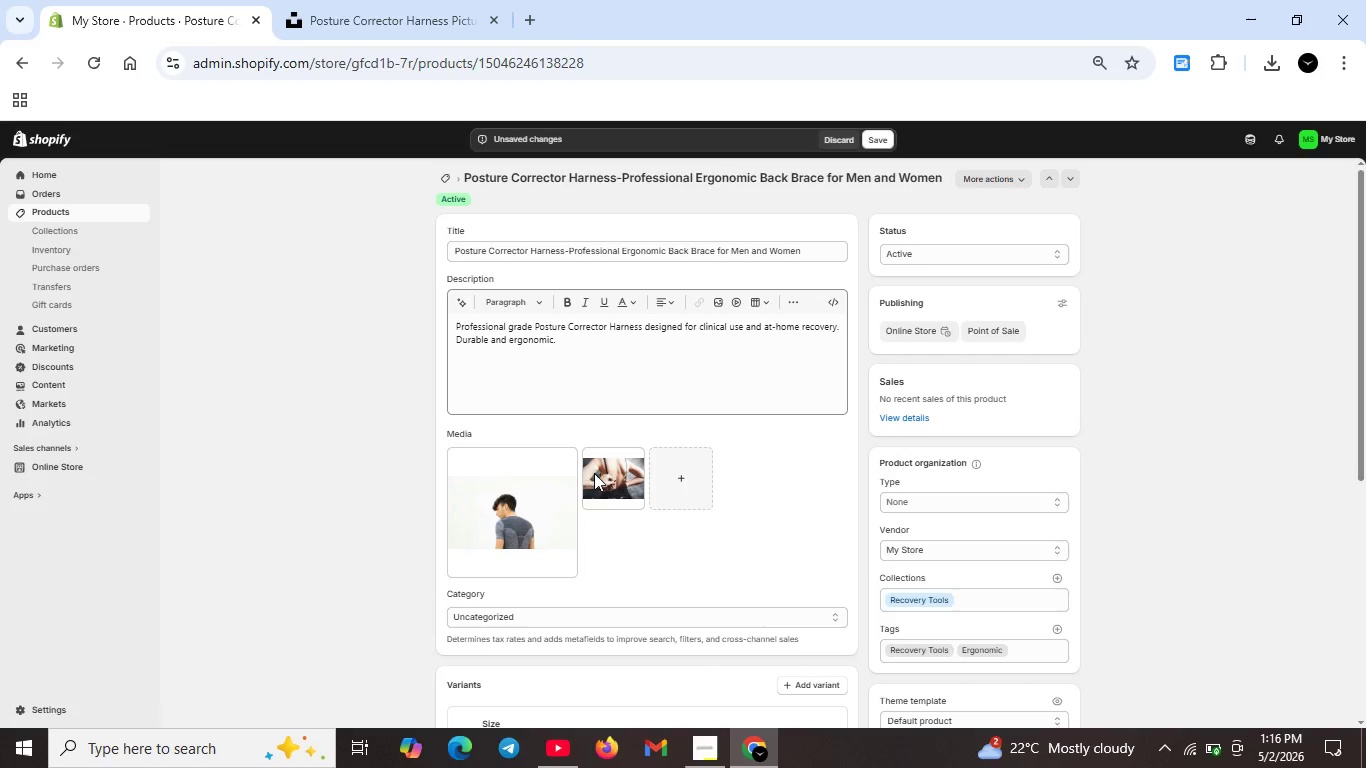 
double_click([594, 473])
 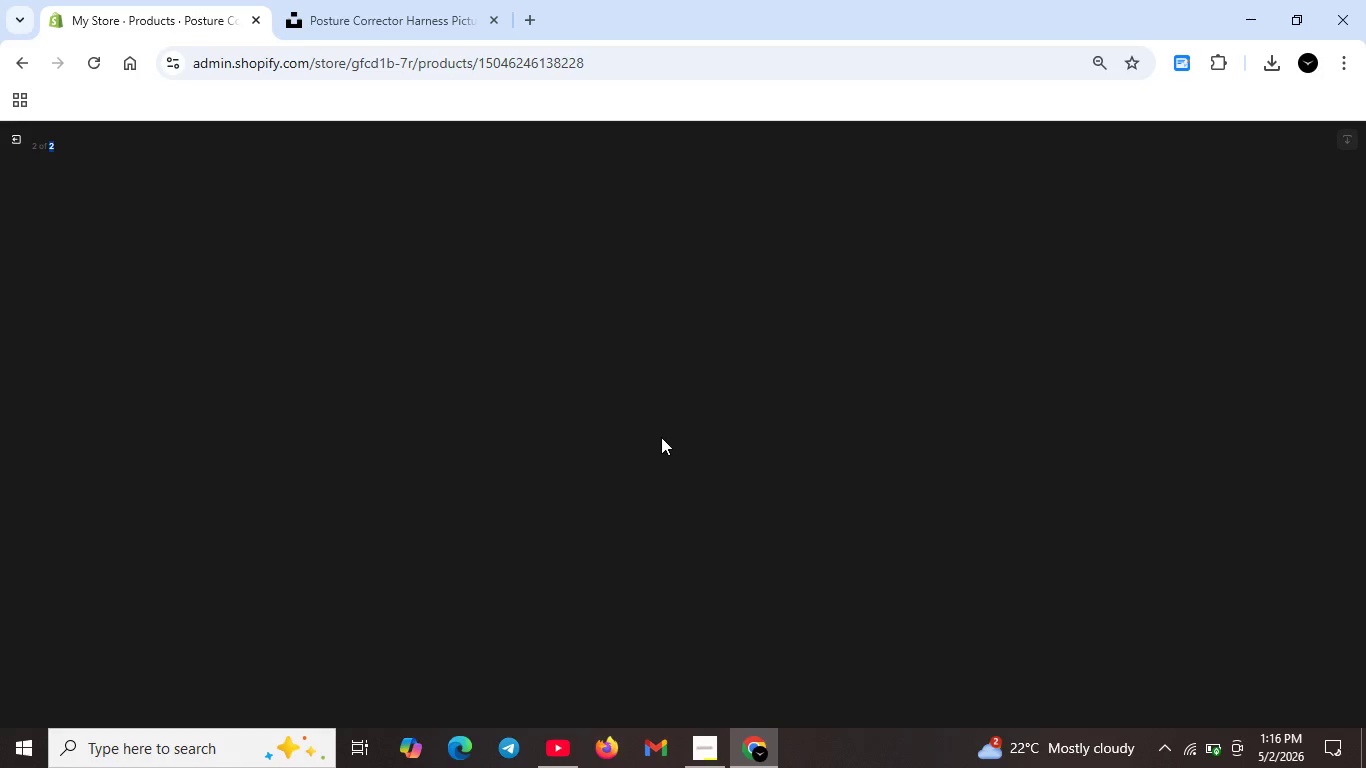 
scroll: coordinate [662, 437], scroll_direction: down, amount: 3.0
 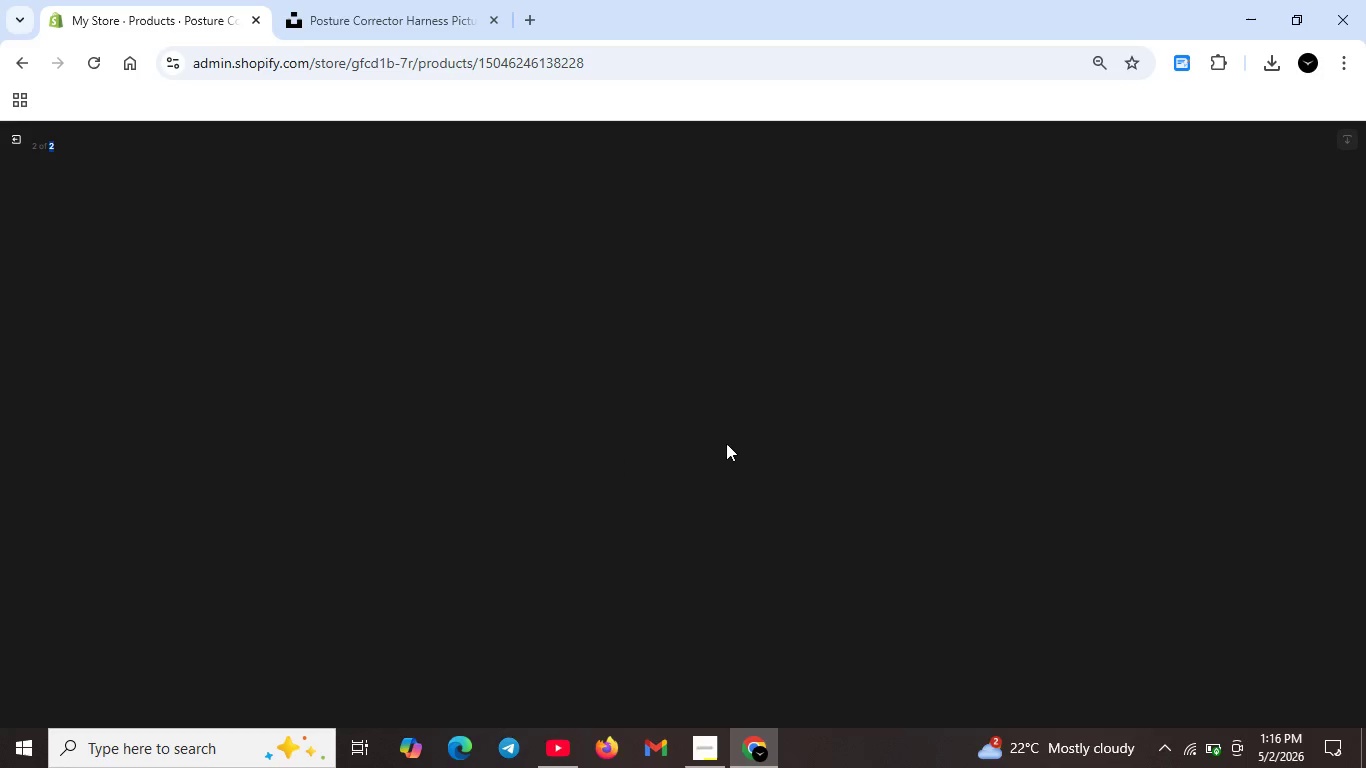 
scroll: coordinate [357, 427], scroll_direction: up, amount: 8.0
 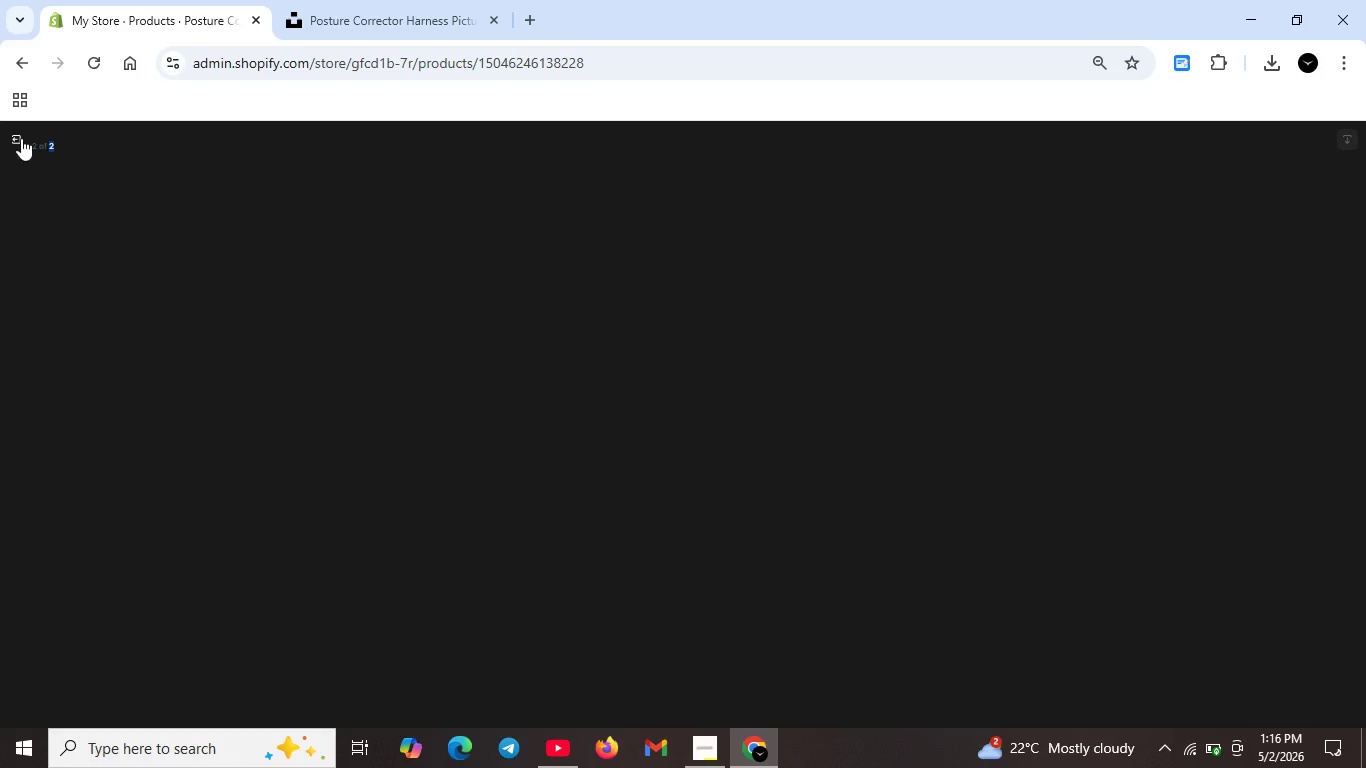 
left_click([12, 140])
 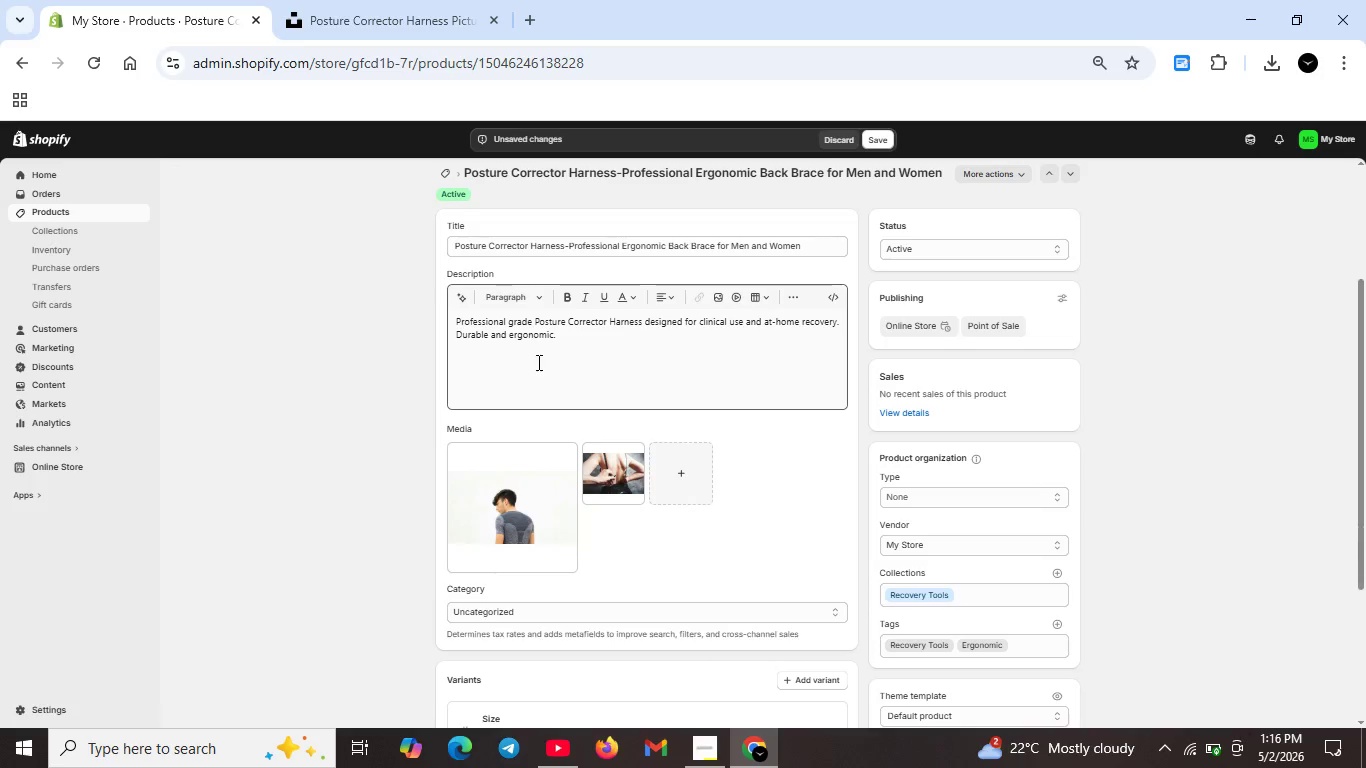 
scroll: coordinate [554, 387], scroll_direction: down, amount: 4.0
 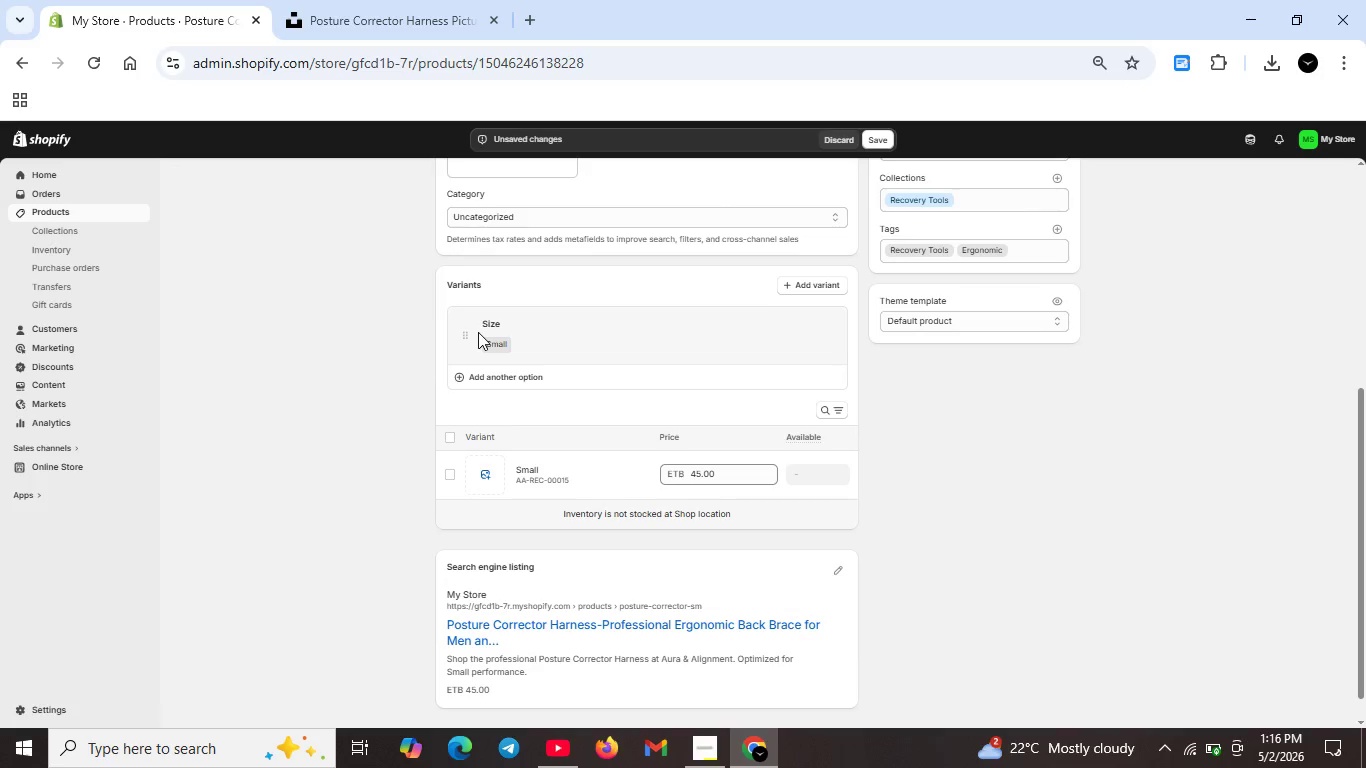 
left_click([478, 332])
 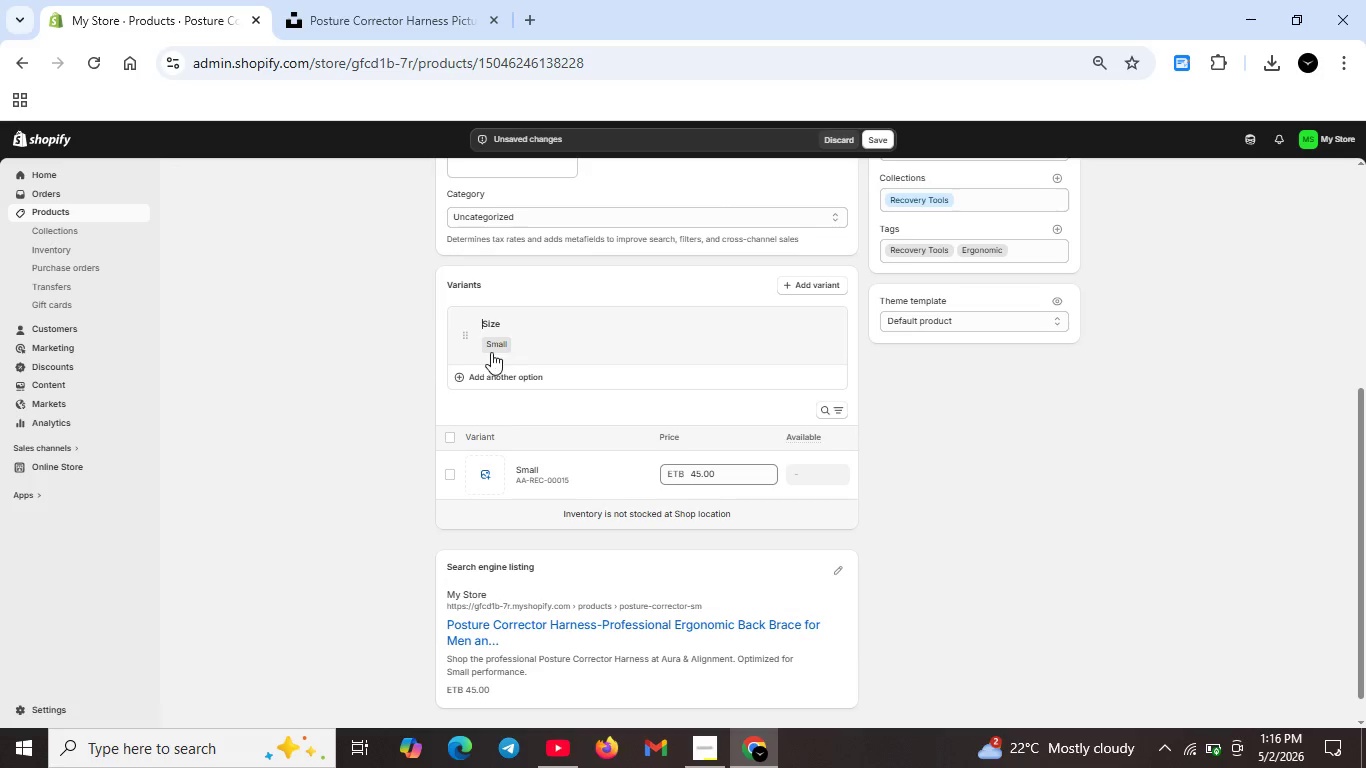 
left_click([493, 345])
 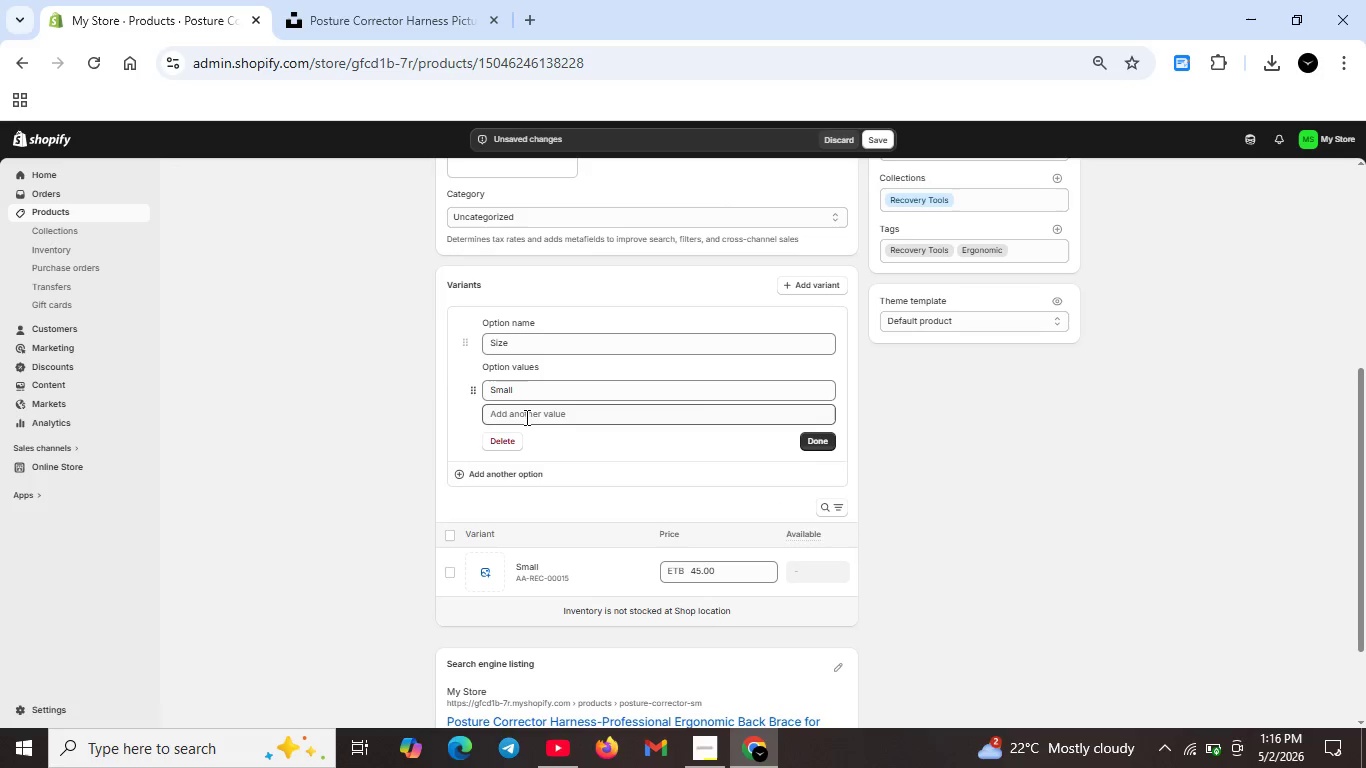 
left_click([525, 417])
 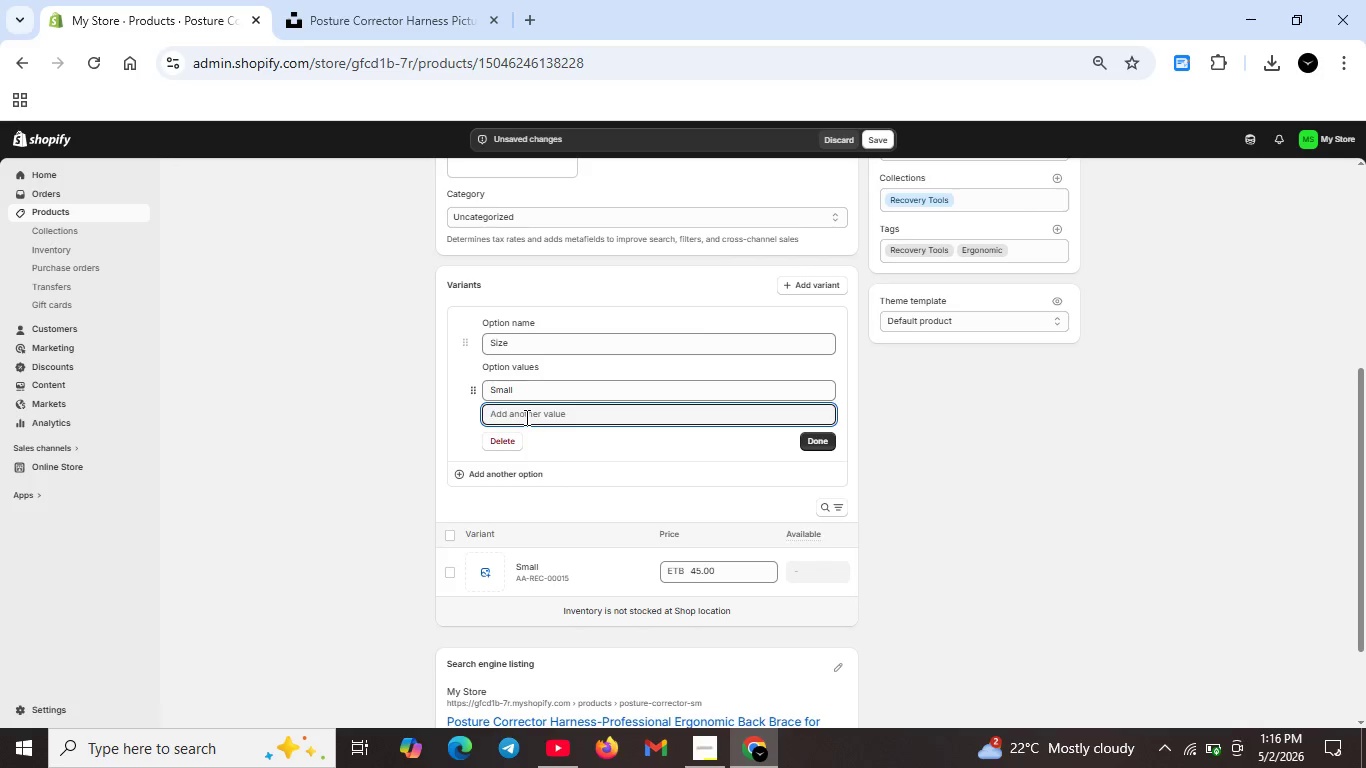 
type(Large)
 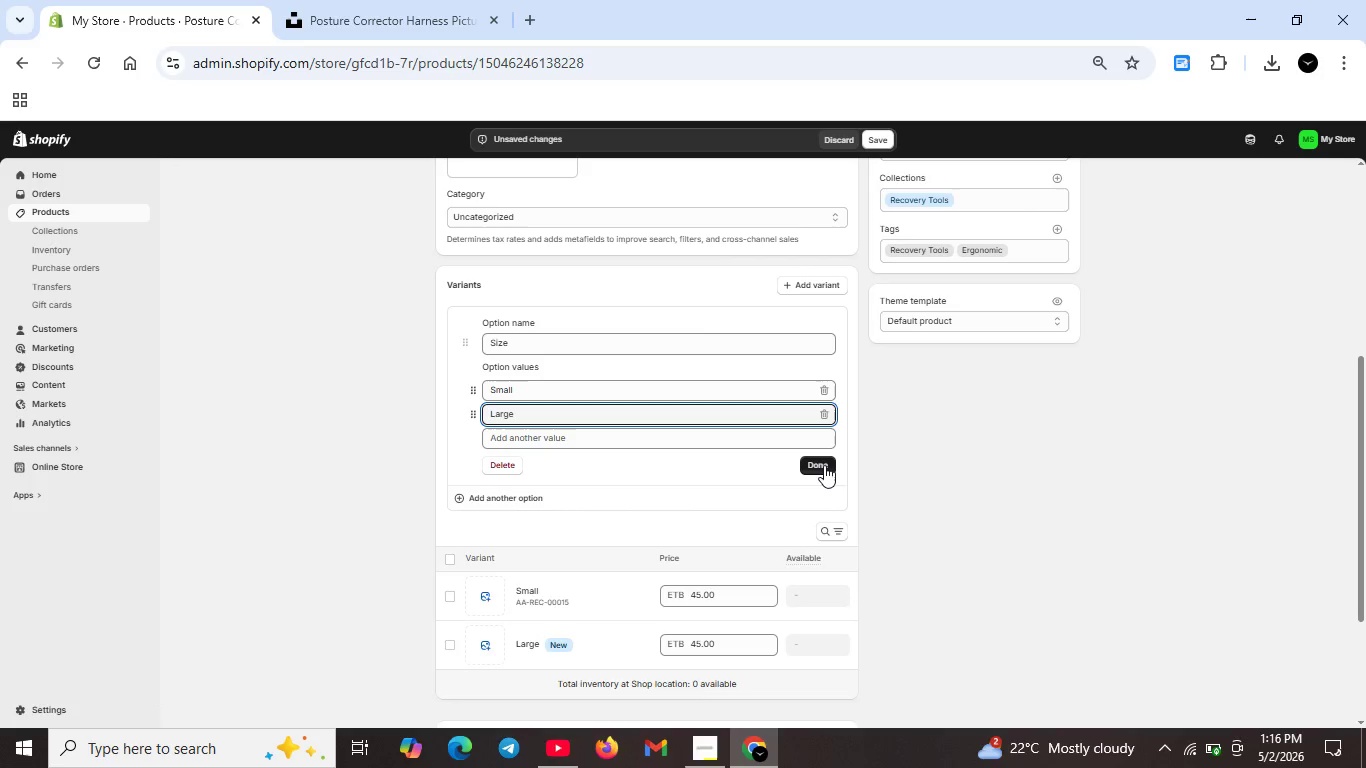 
left_click([824, 465])
 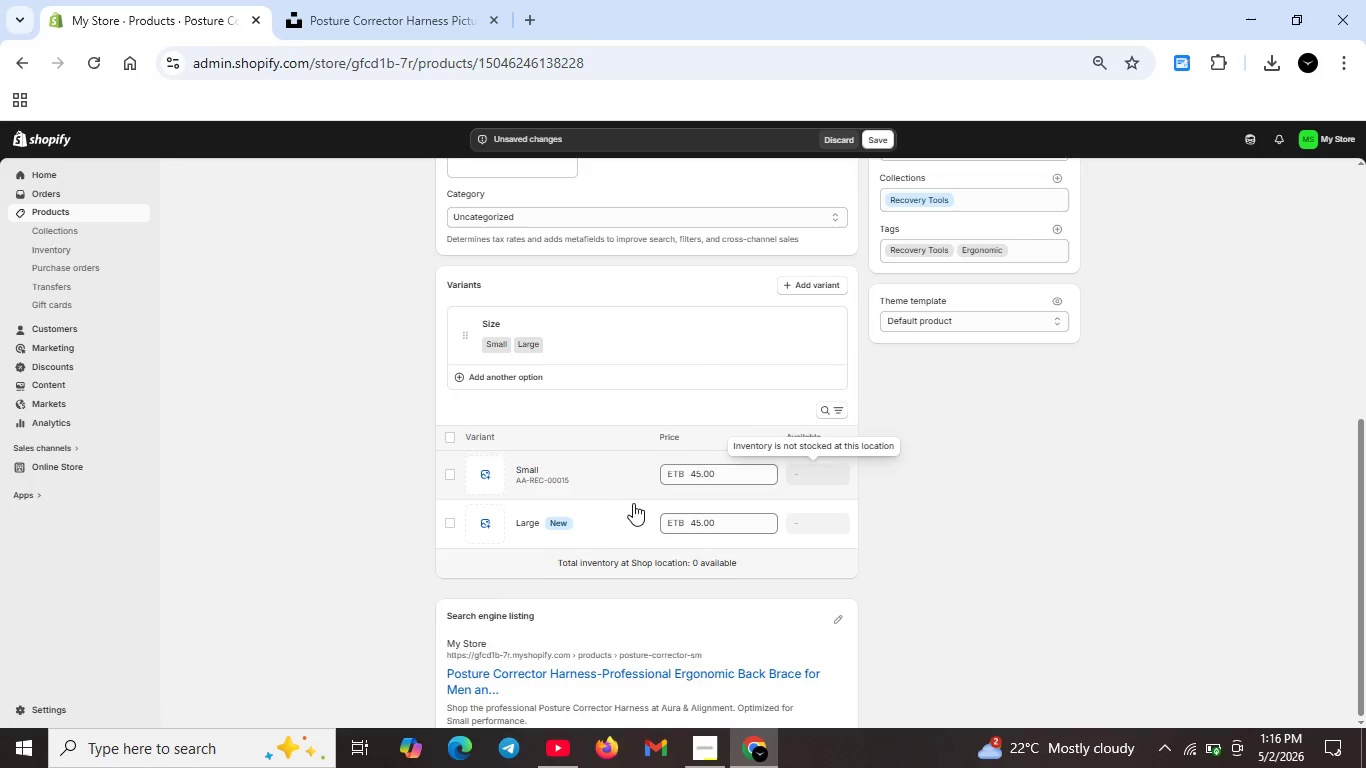 
scroll: coordinate [662, 485], scroll_direction: down, amount: 1.0
 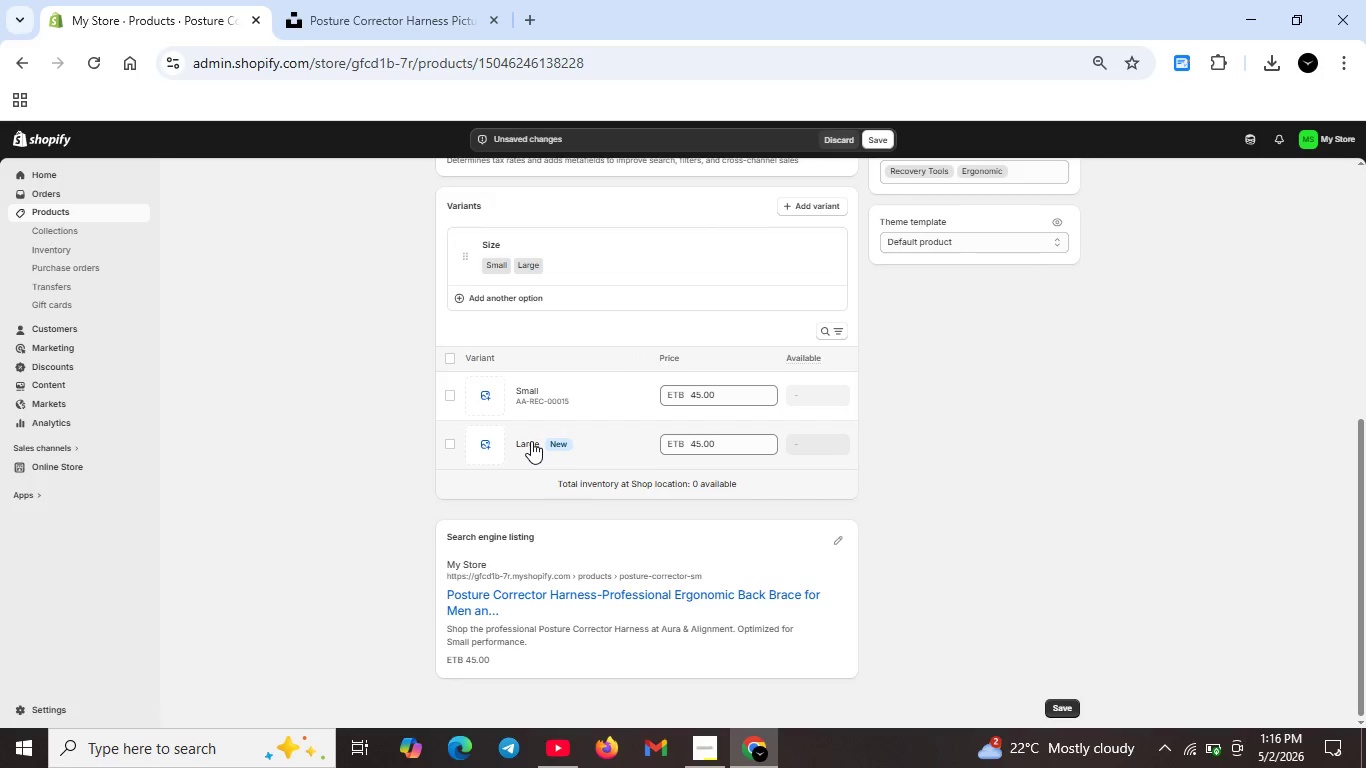 
left_click([531, 441])
 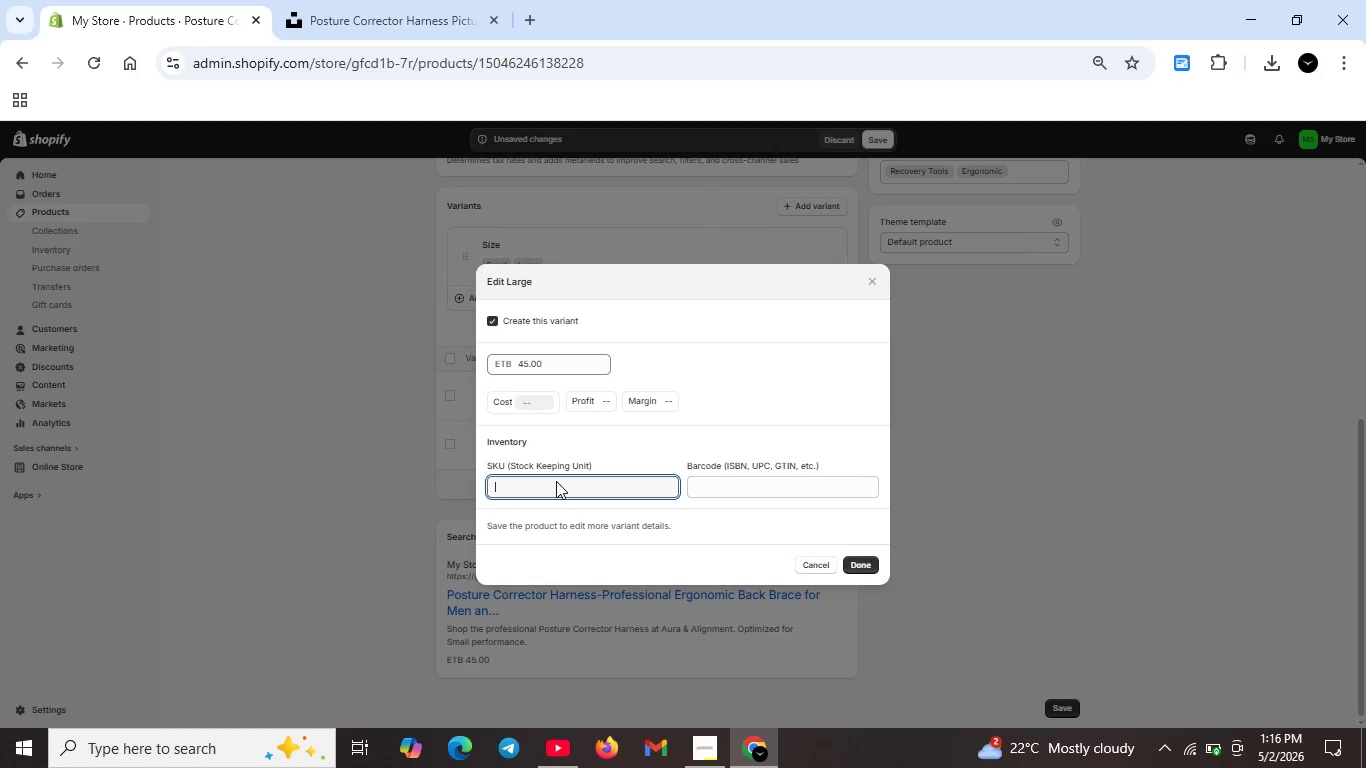 
type(AA-)
 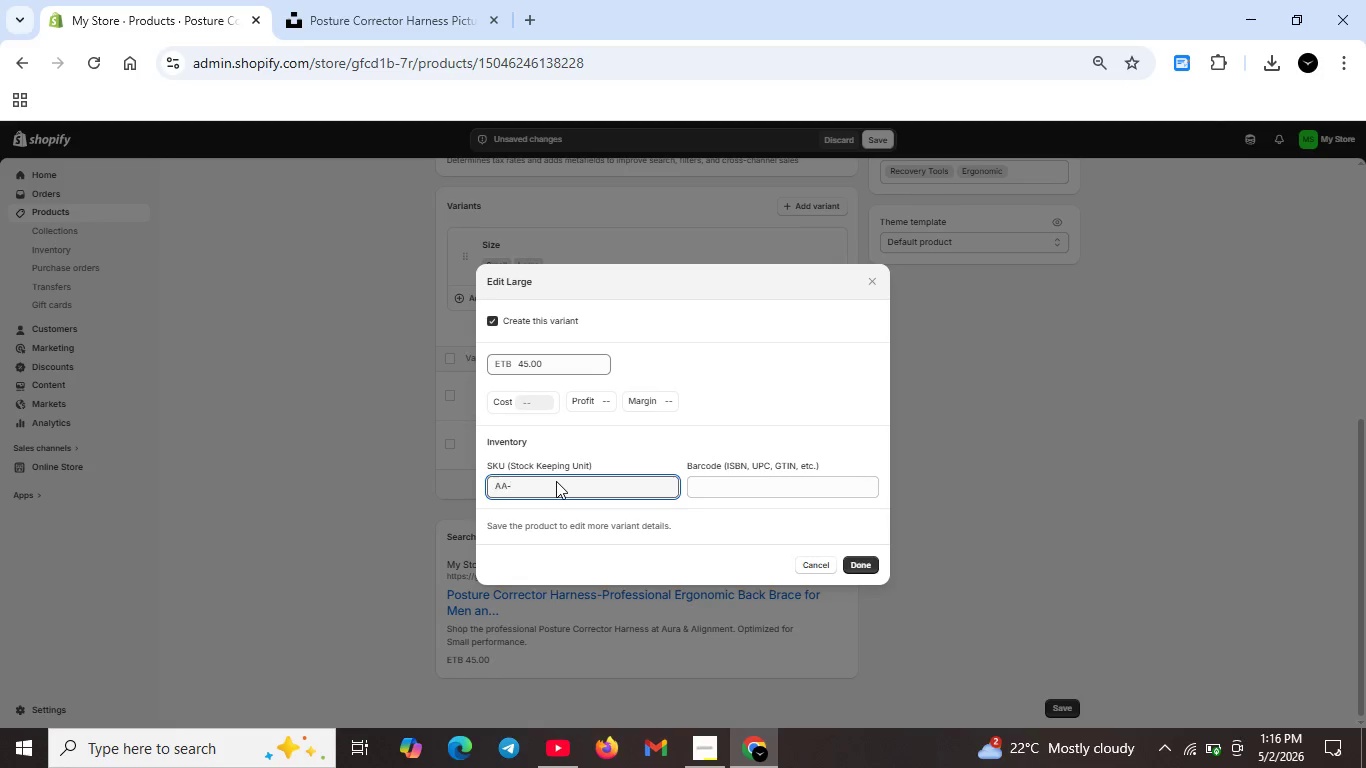 
type(-)
key(Backspace)
type(REC=)
key(Backspace)
type(-0016)
 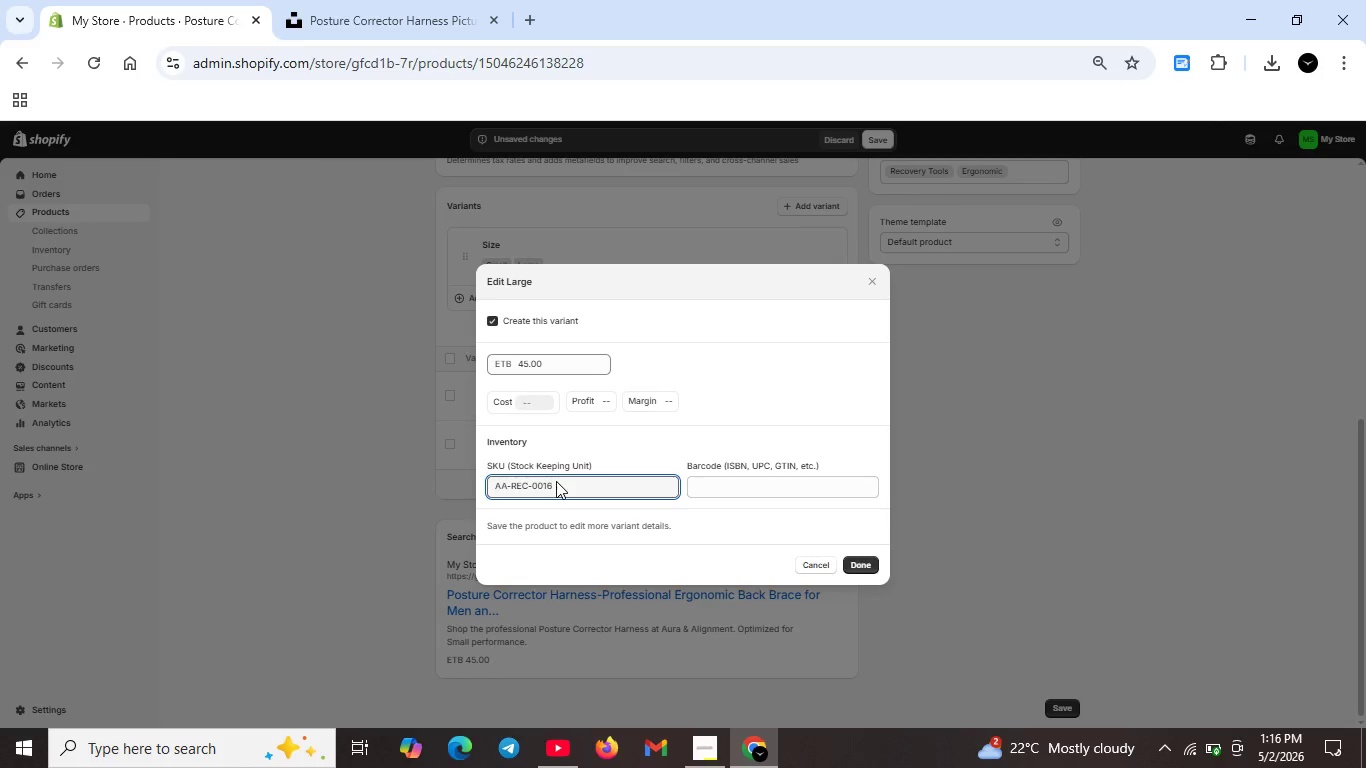 
key(ArrowLeft)
 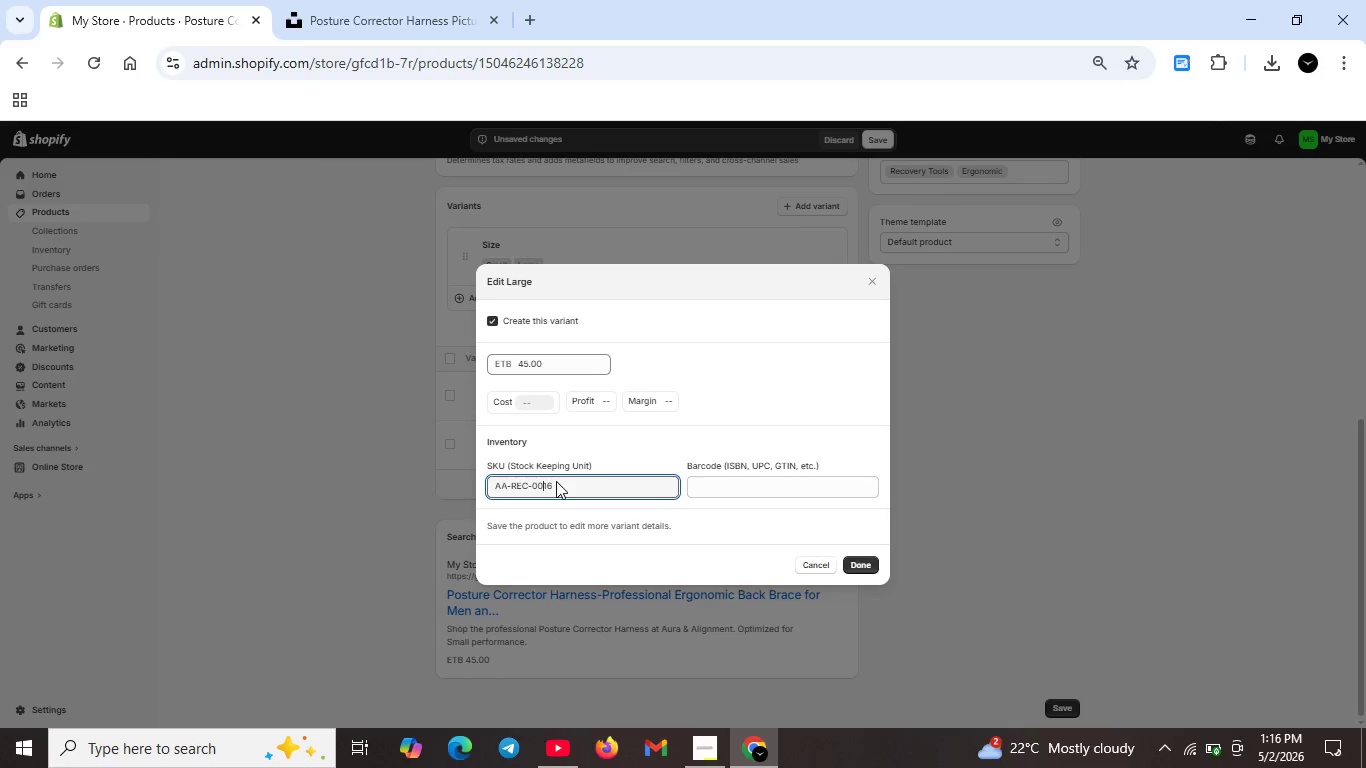 
key(ArrowLeft)
 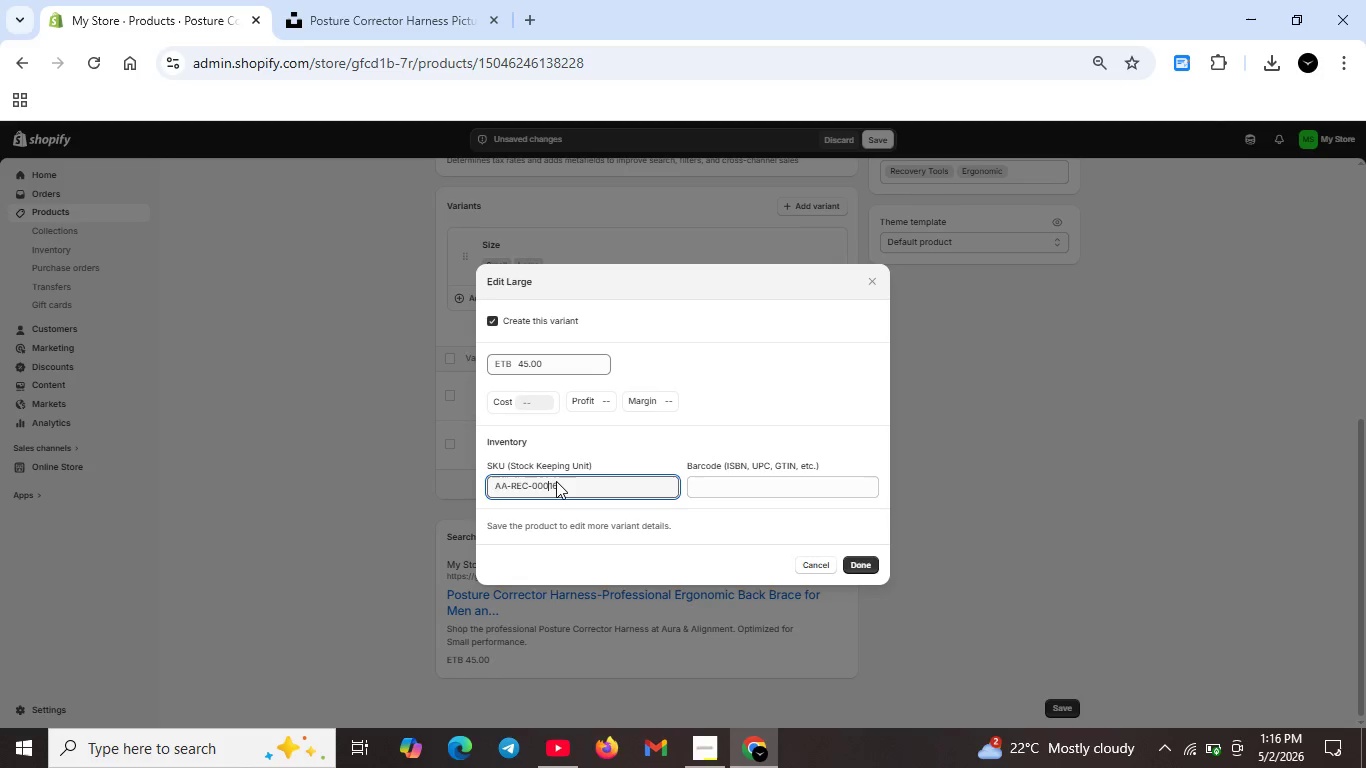 
key(0)
 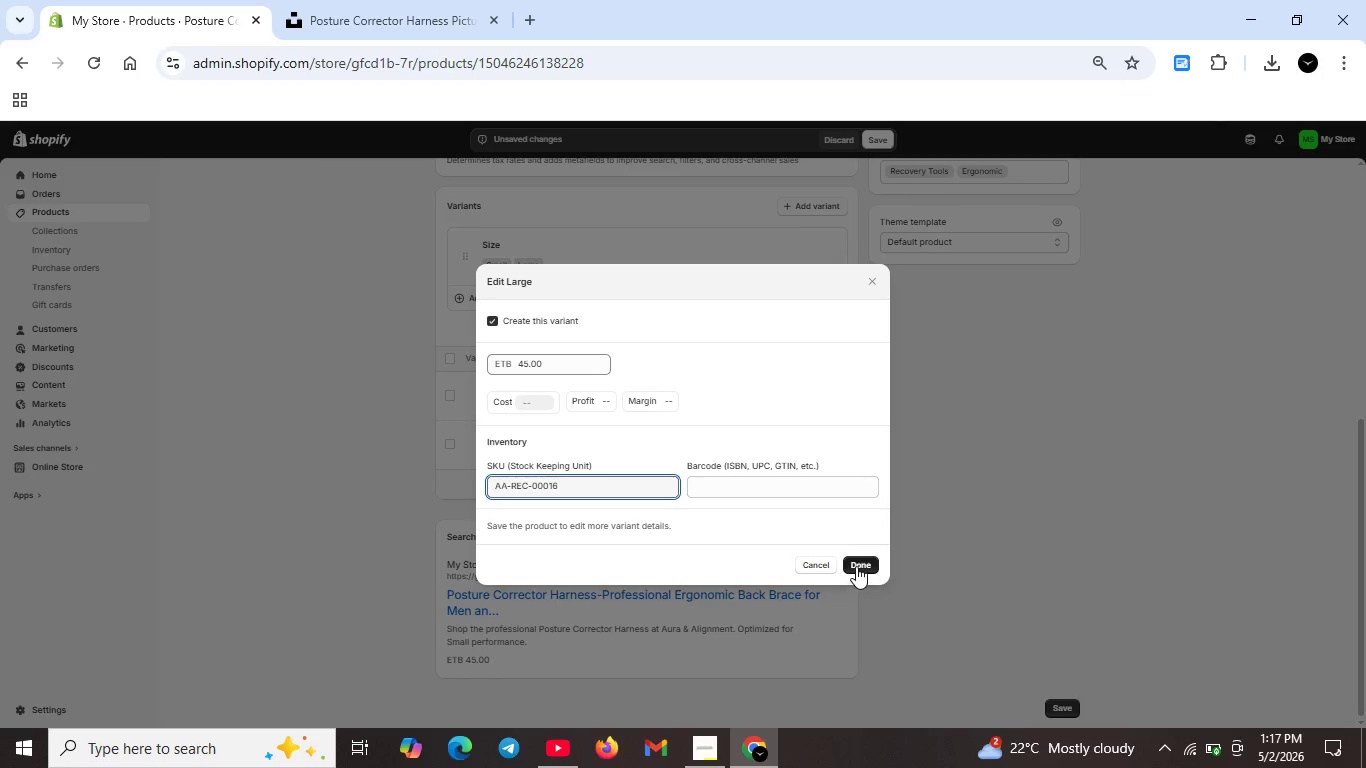 
left_click([856, 566])
 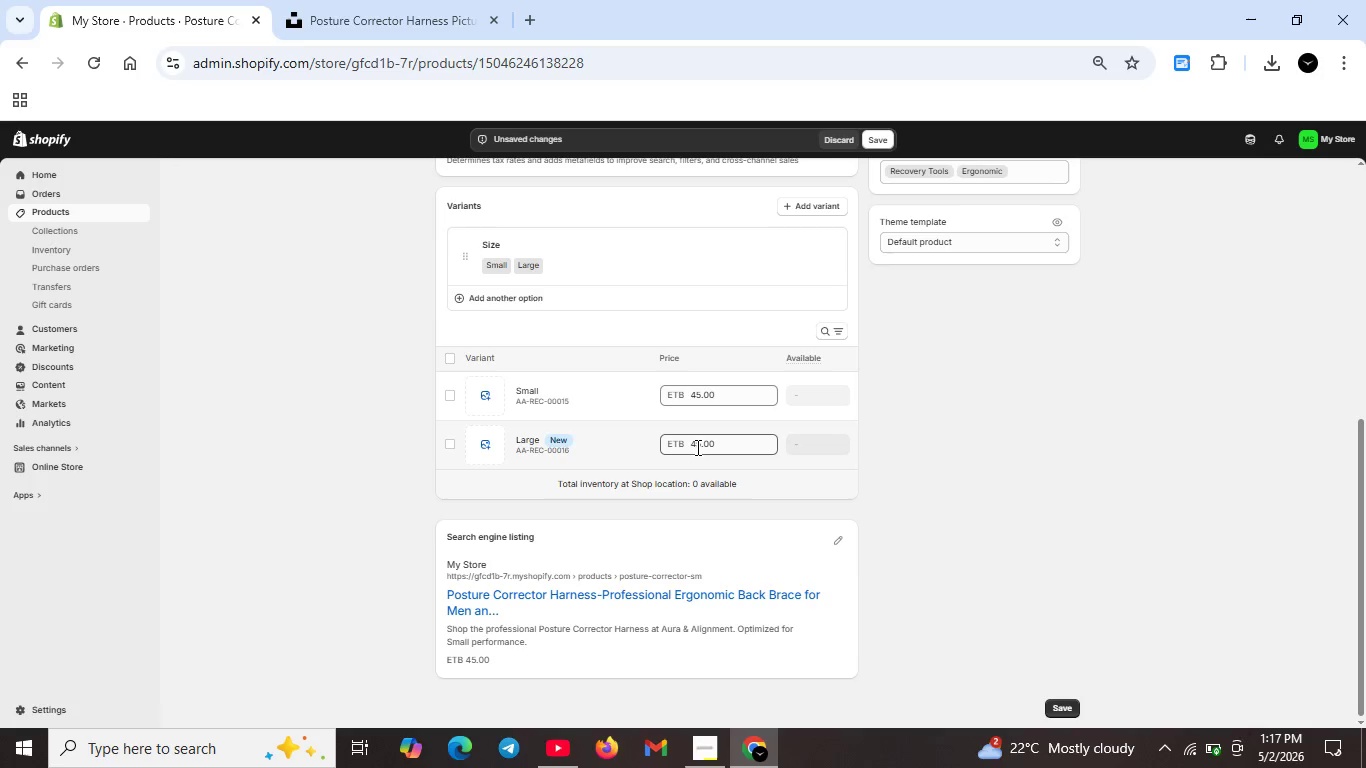 
left_click([696, 447])
 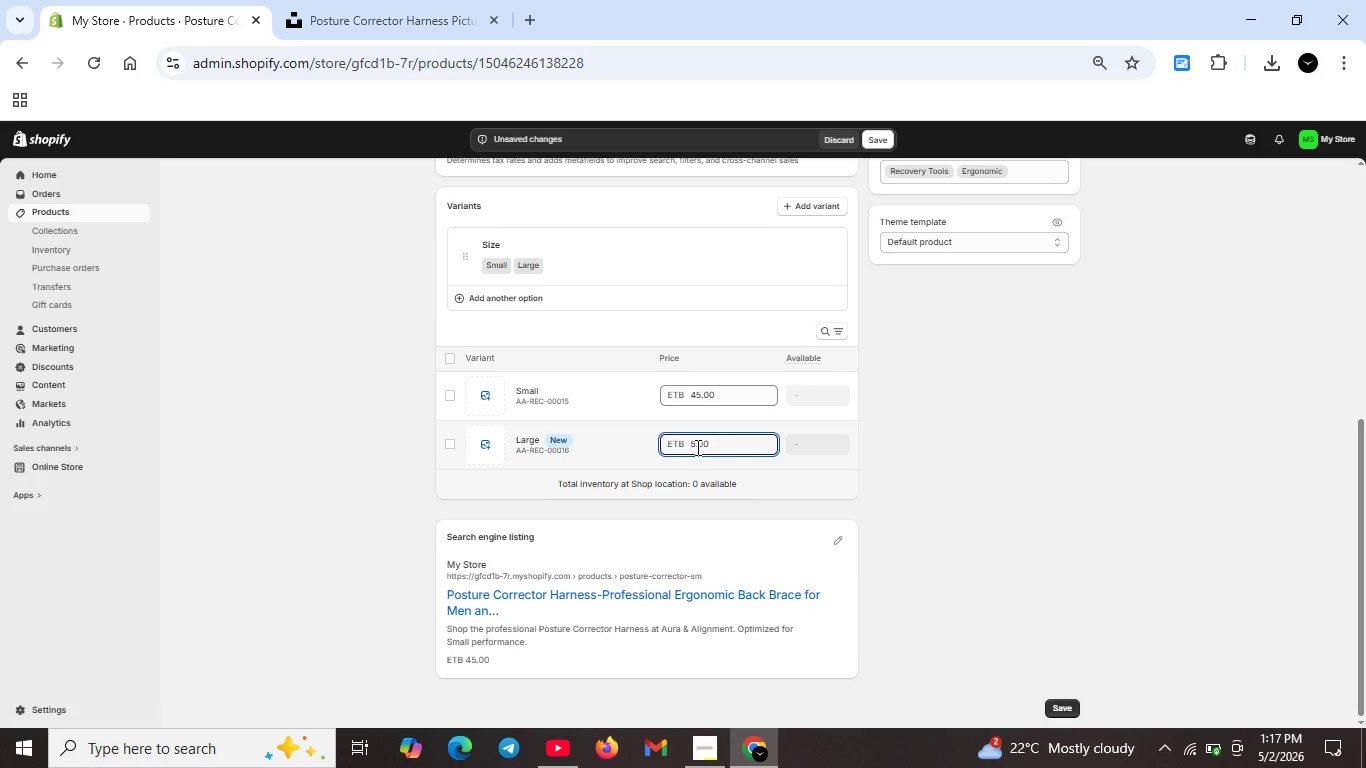 
key(Backspace)
 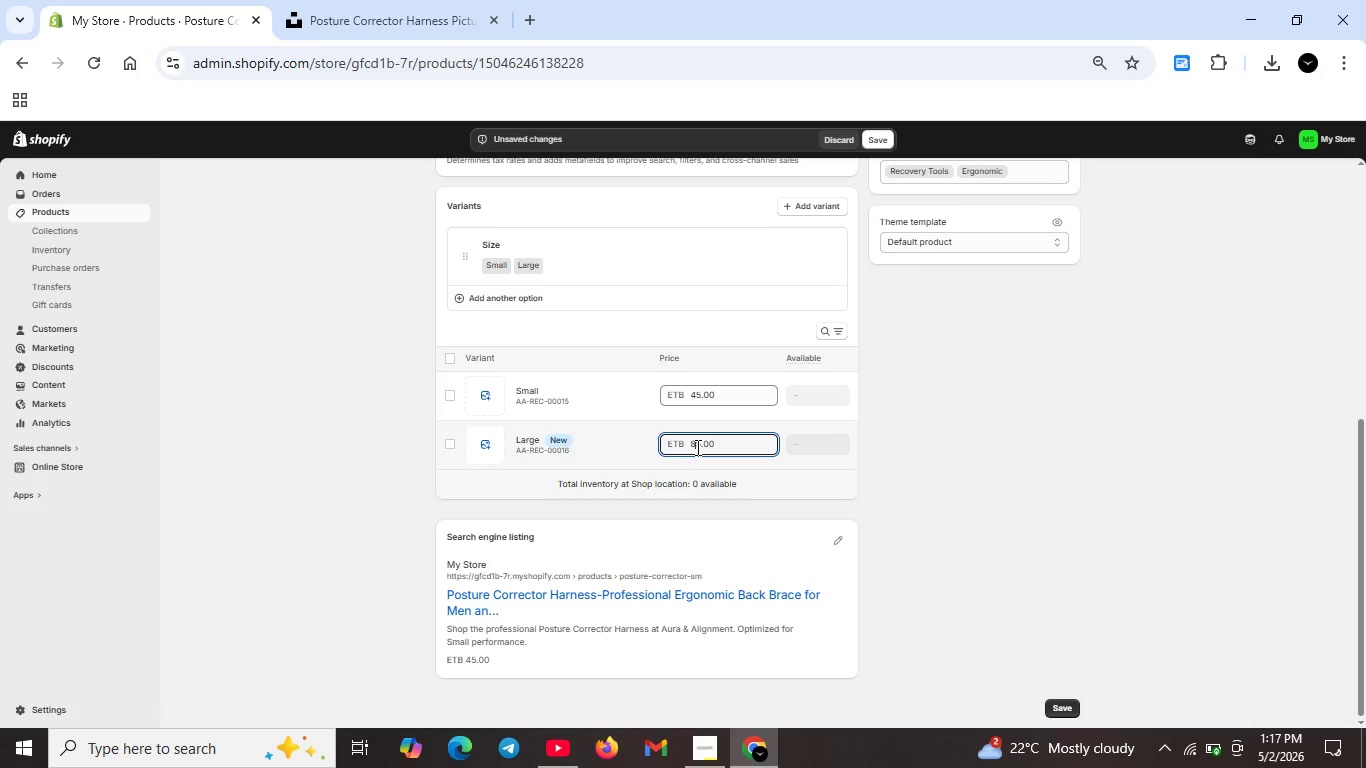 
key(8)
 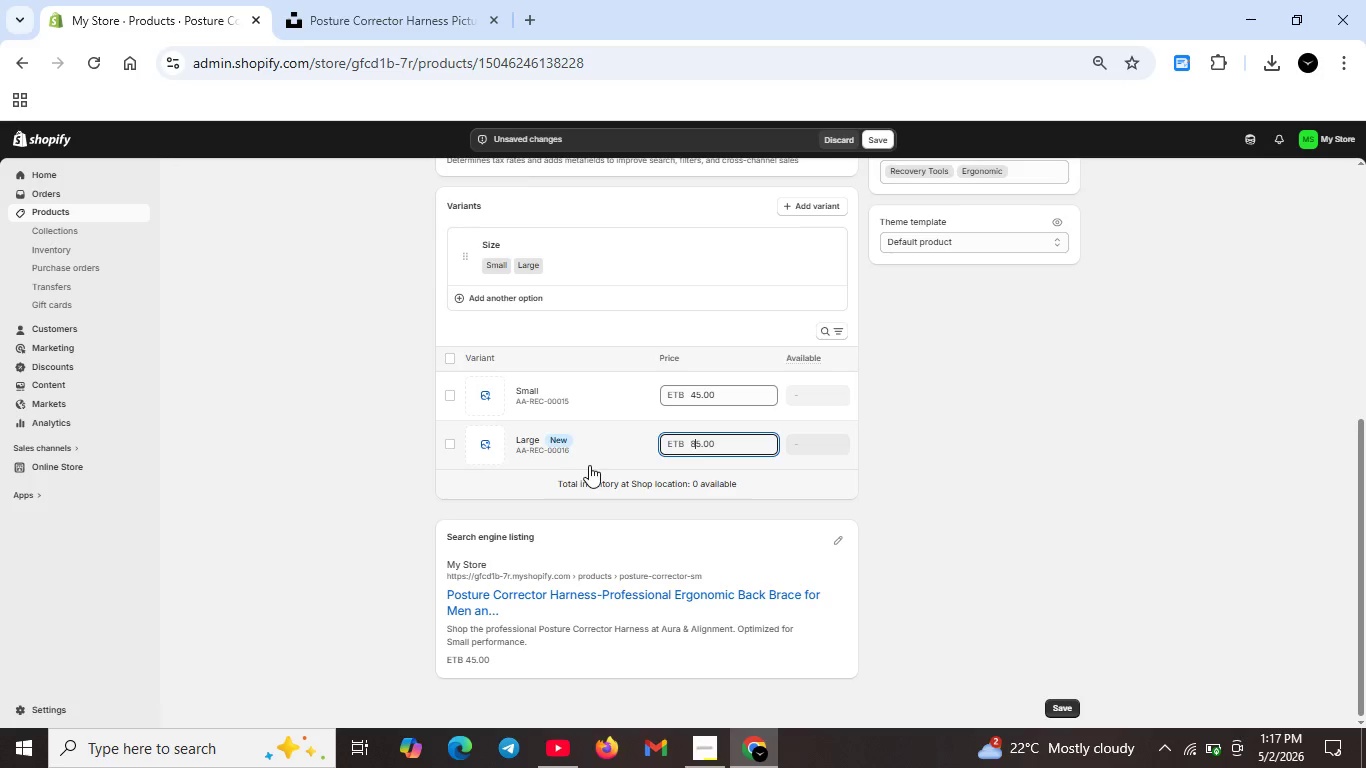 
scroll: coordinate [590, 457], scroll_direction: up, amount: 5.0
 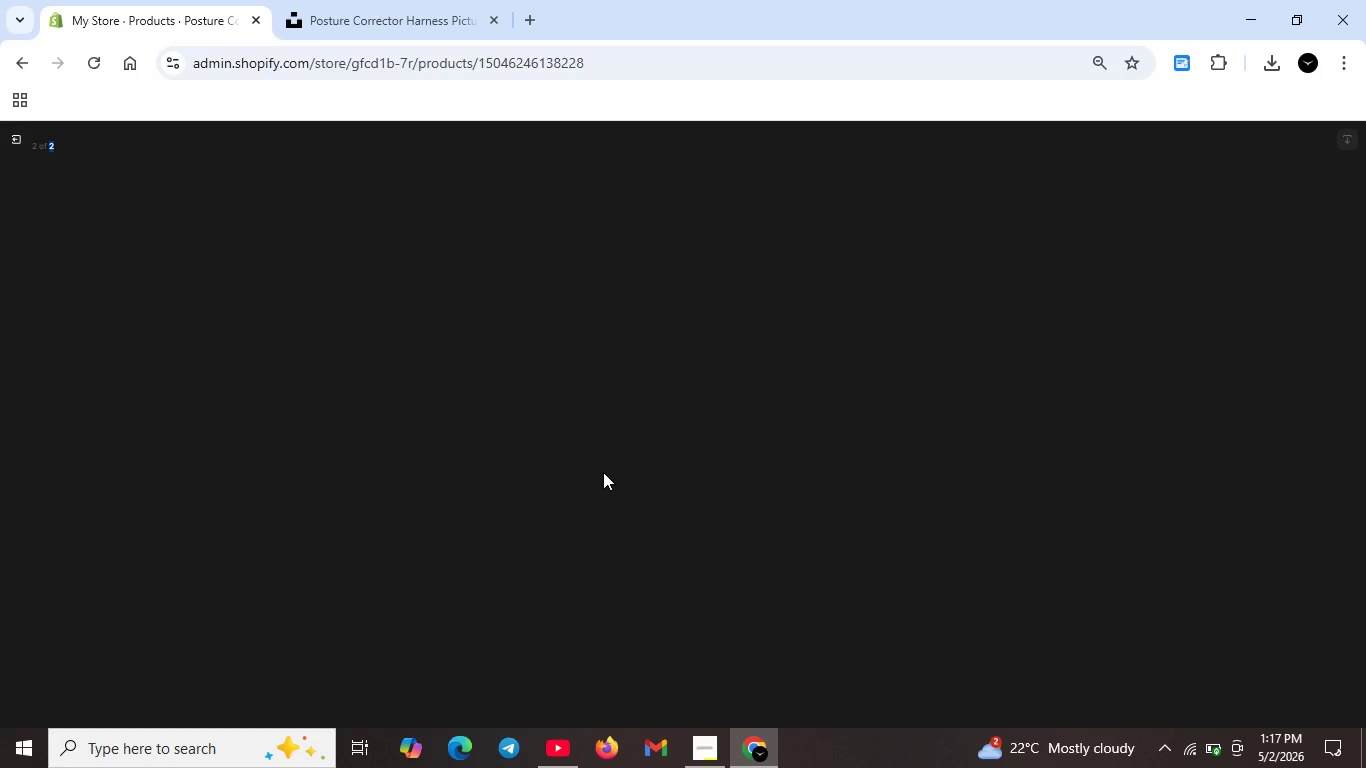 
double_click([603, 472])
 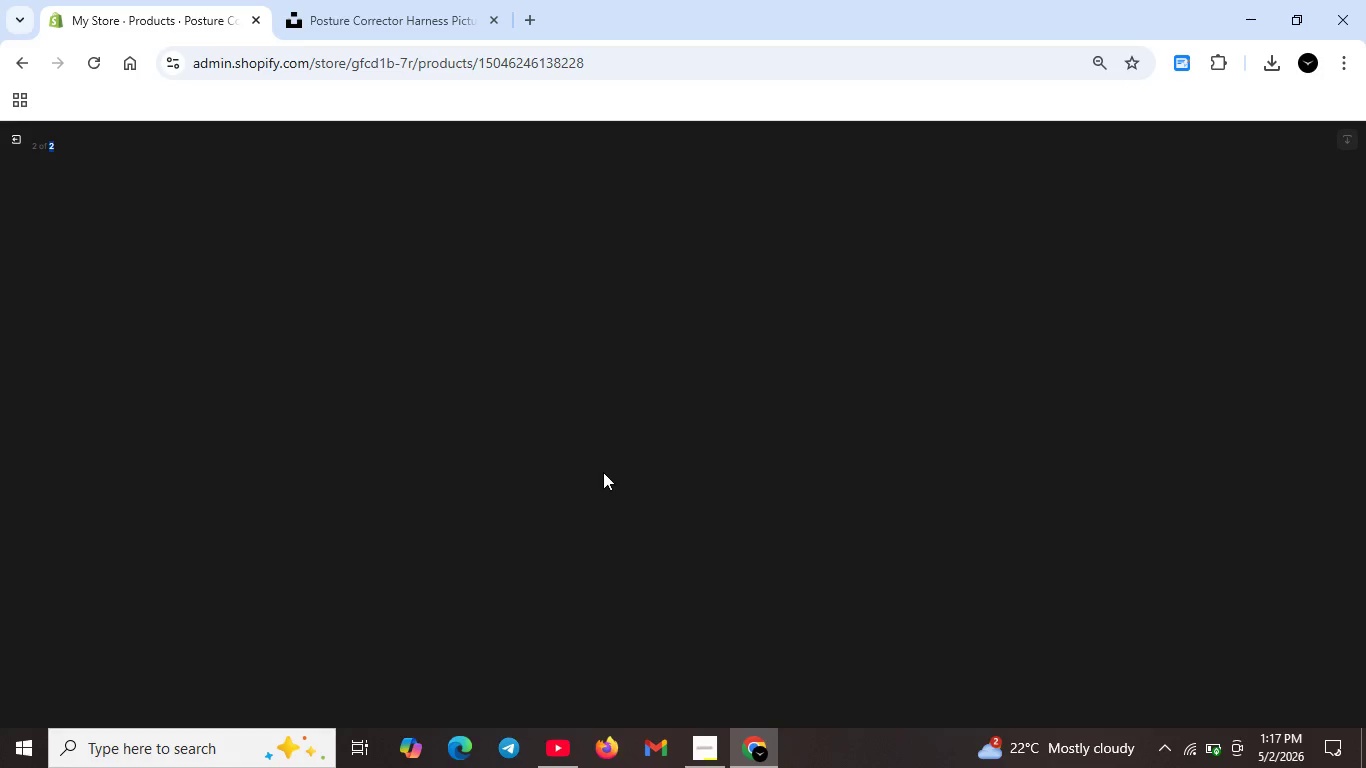 
scroll: coordinate [1140, 584], scroll_direction: down, amount: 4.0
 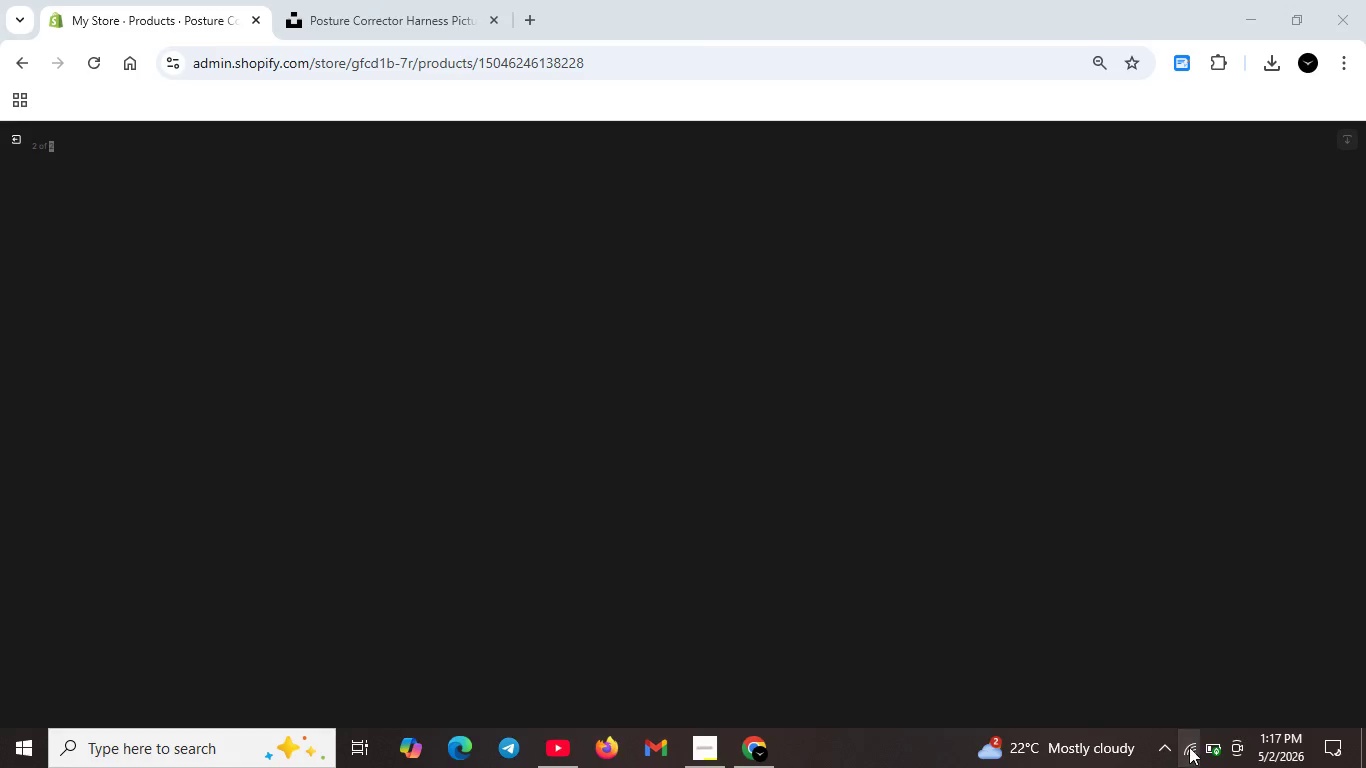 
mouse_move([1184, 726])
 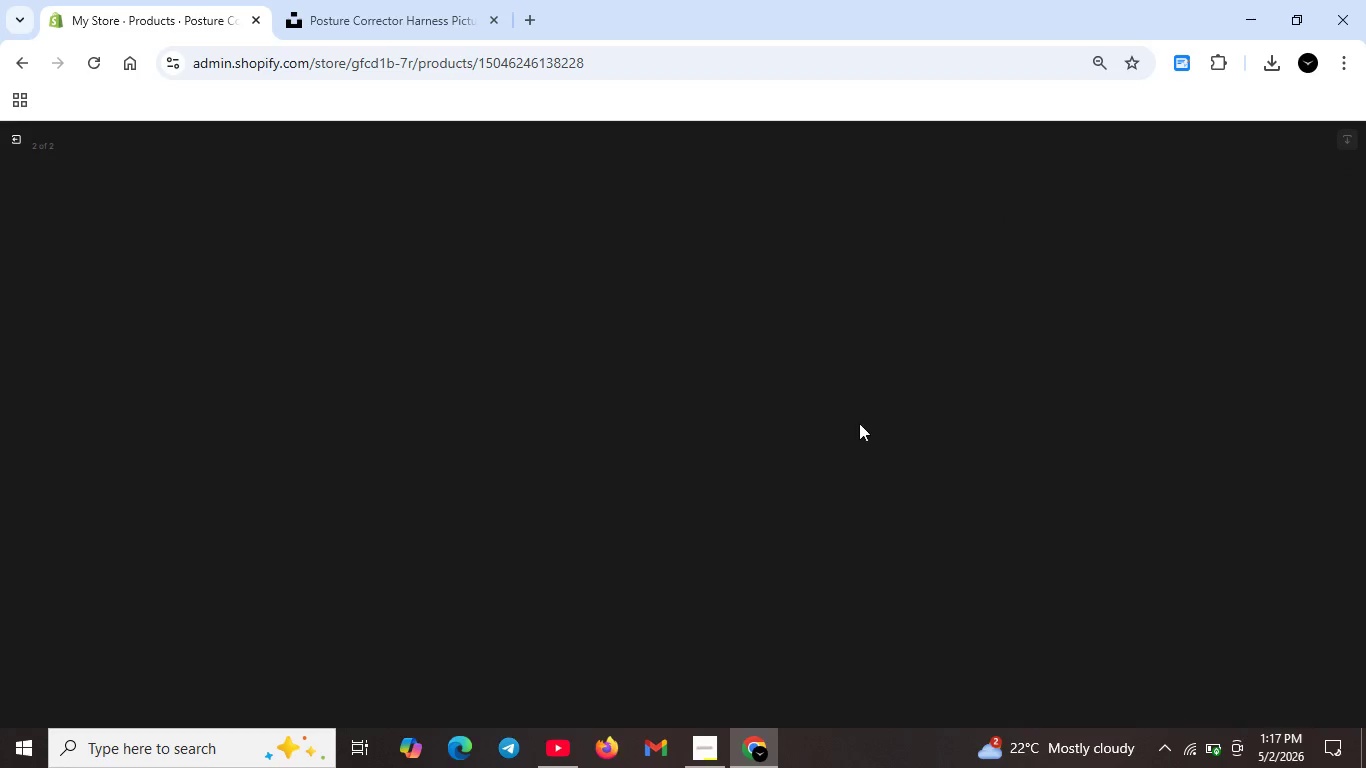 
left_click([874, 419])
 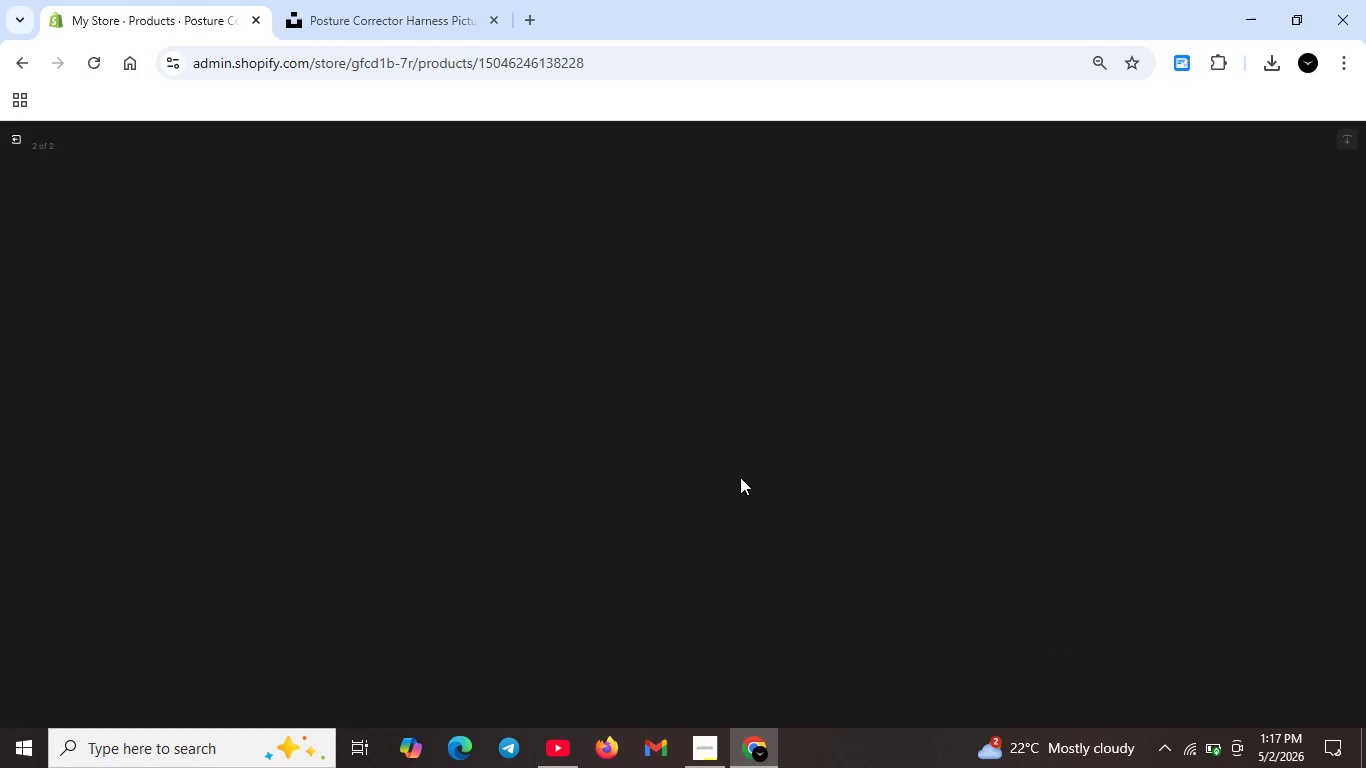 
scroll: coordinate [599, 371], scroll_direction: up, amount: 5.0
 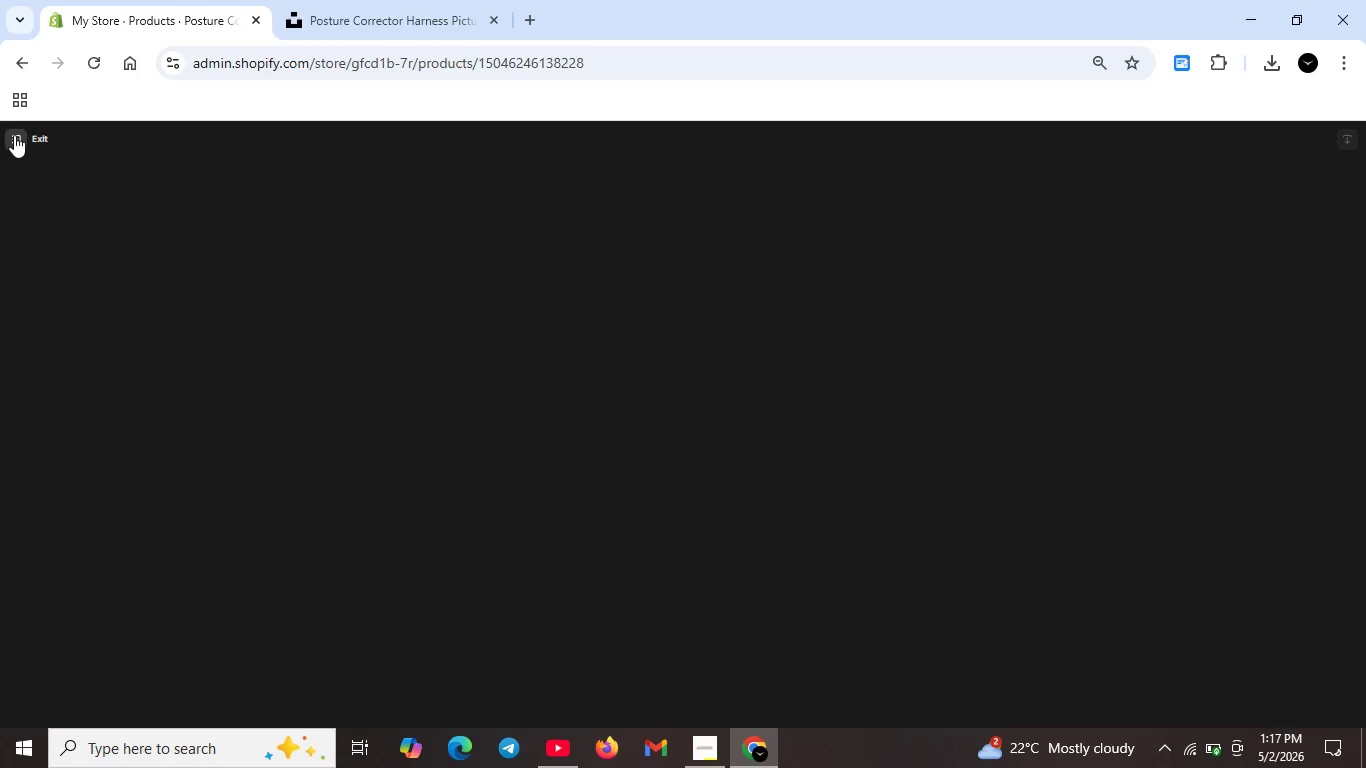 
left_click([14, 135])
 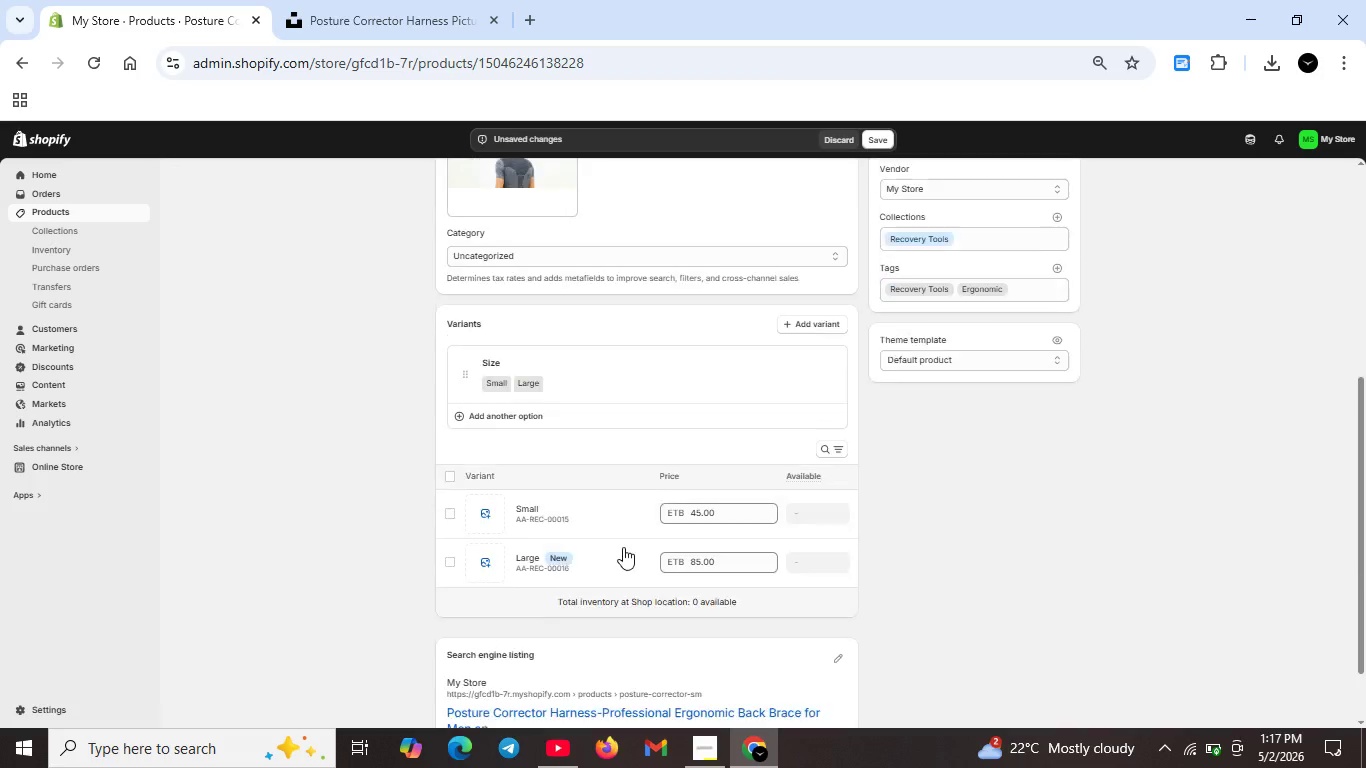 
scroll: coordinate [728, 535], scroll_direction: down, amount: 6.0
 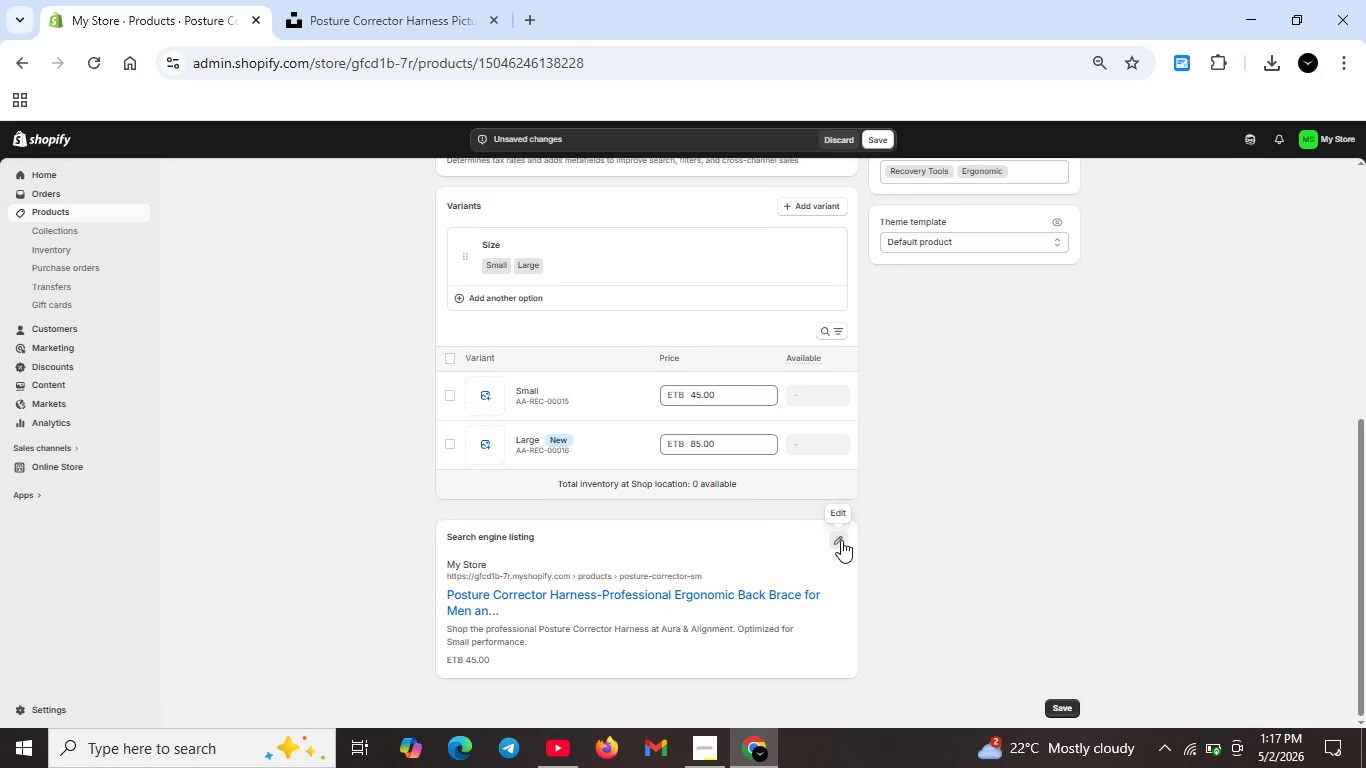 
left_click([841, 540])
 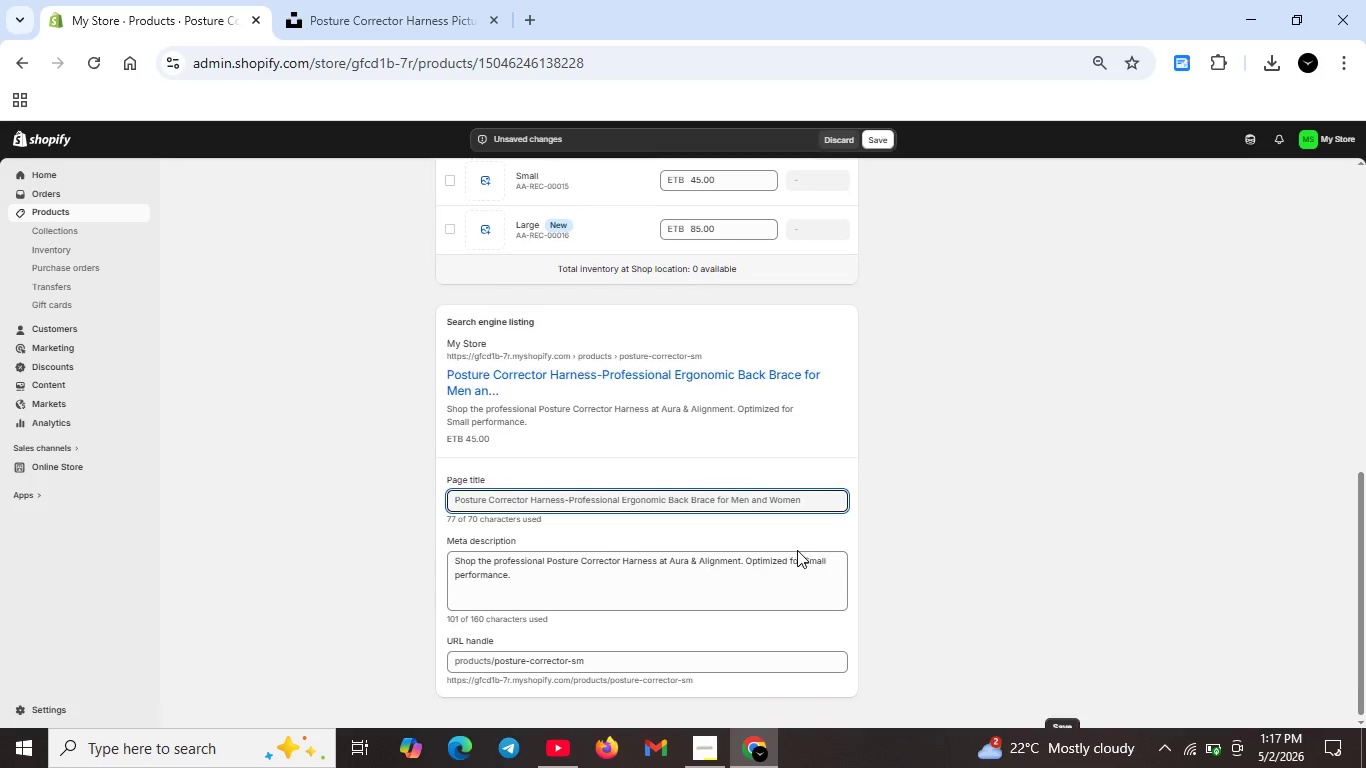 
scroll: coordinate [798, 549], scroll_direction: down, amount: 4.0
 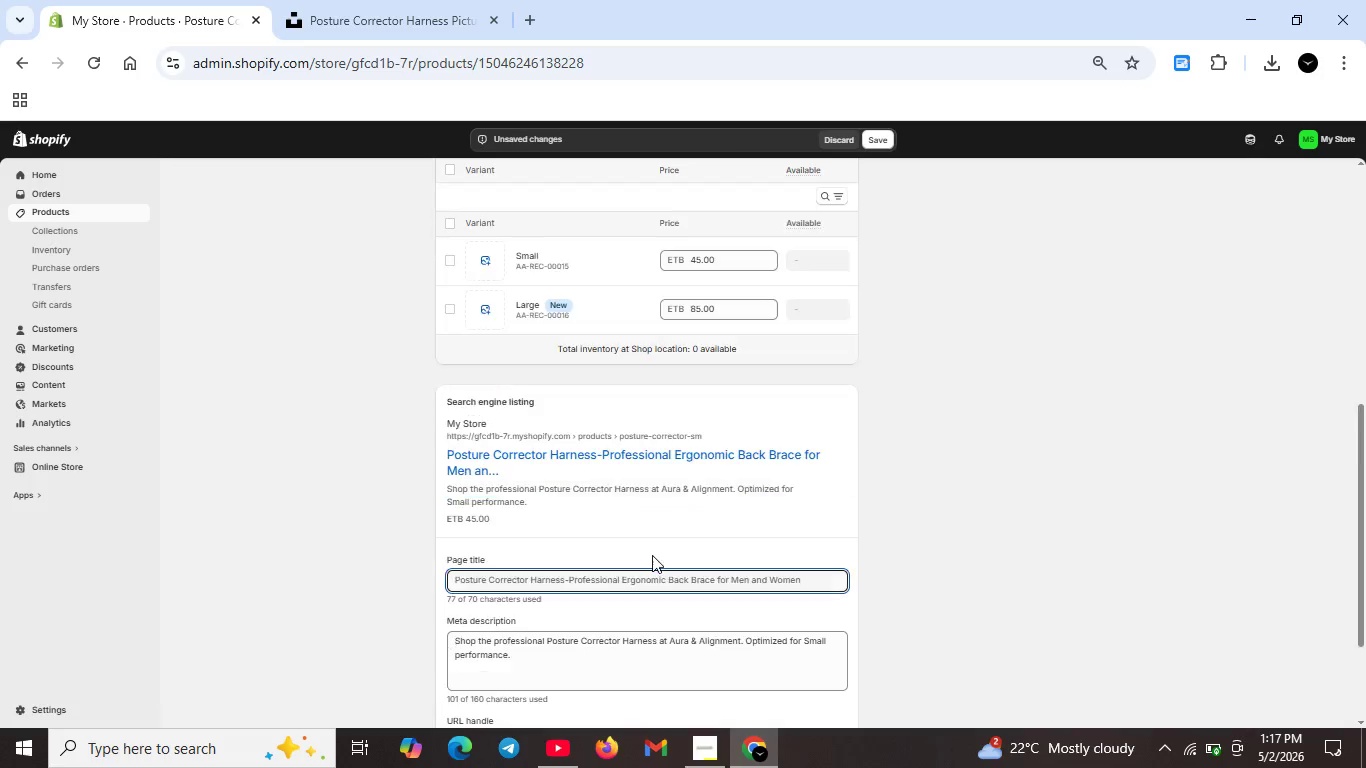 
scroll: coordinate [655, 553], scroll_direction: up, amount: 9.0
 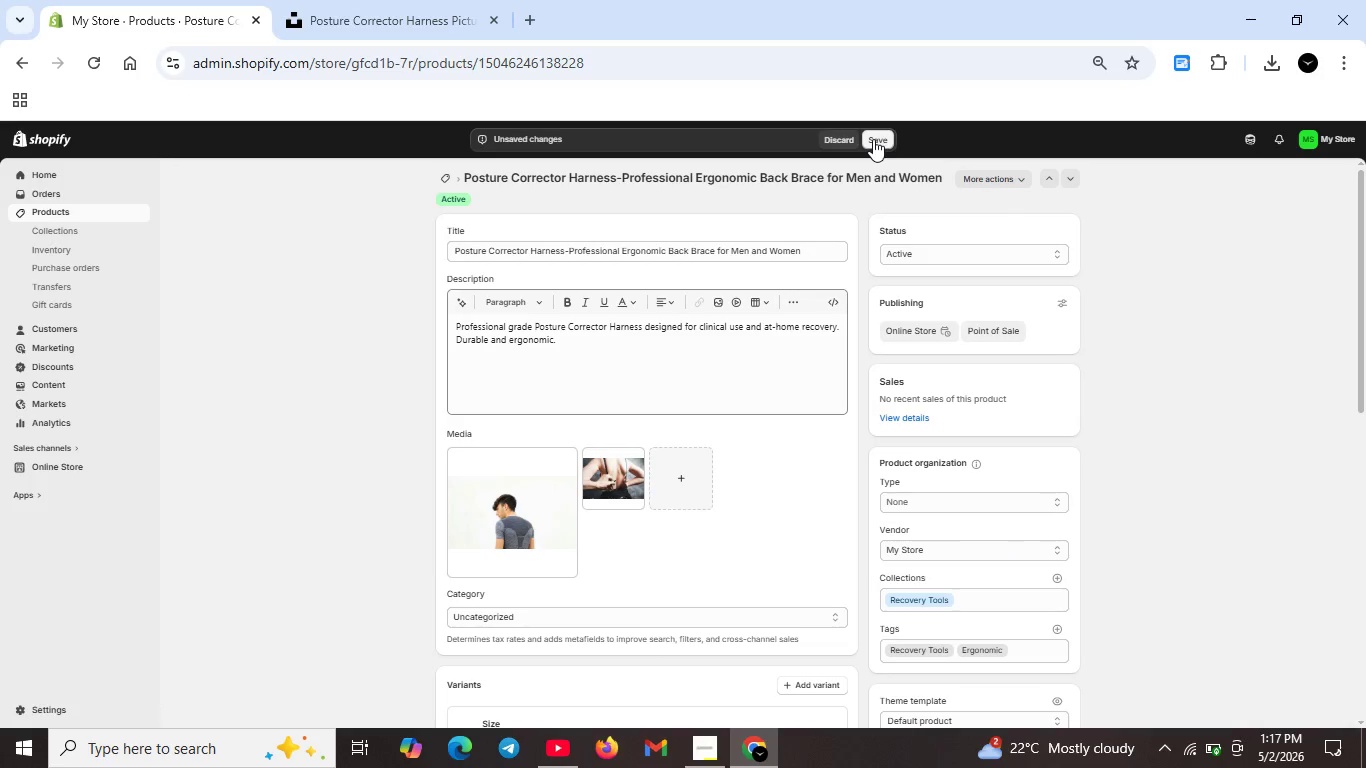 
left_click([873, 139])
 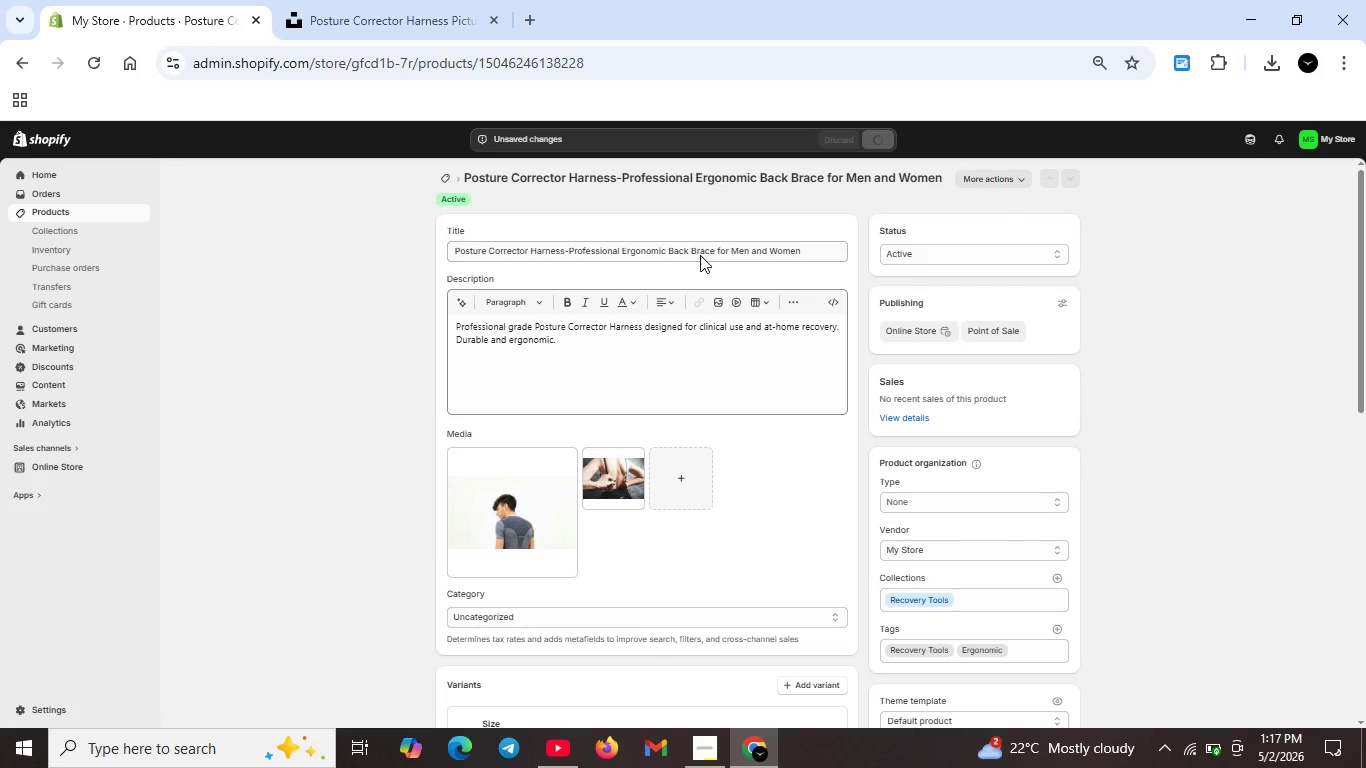 
wait(10.56)
 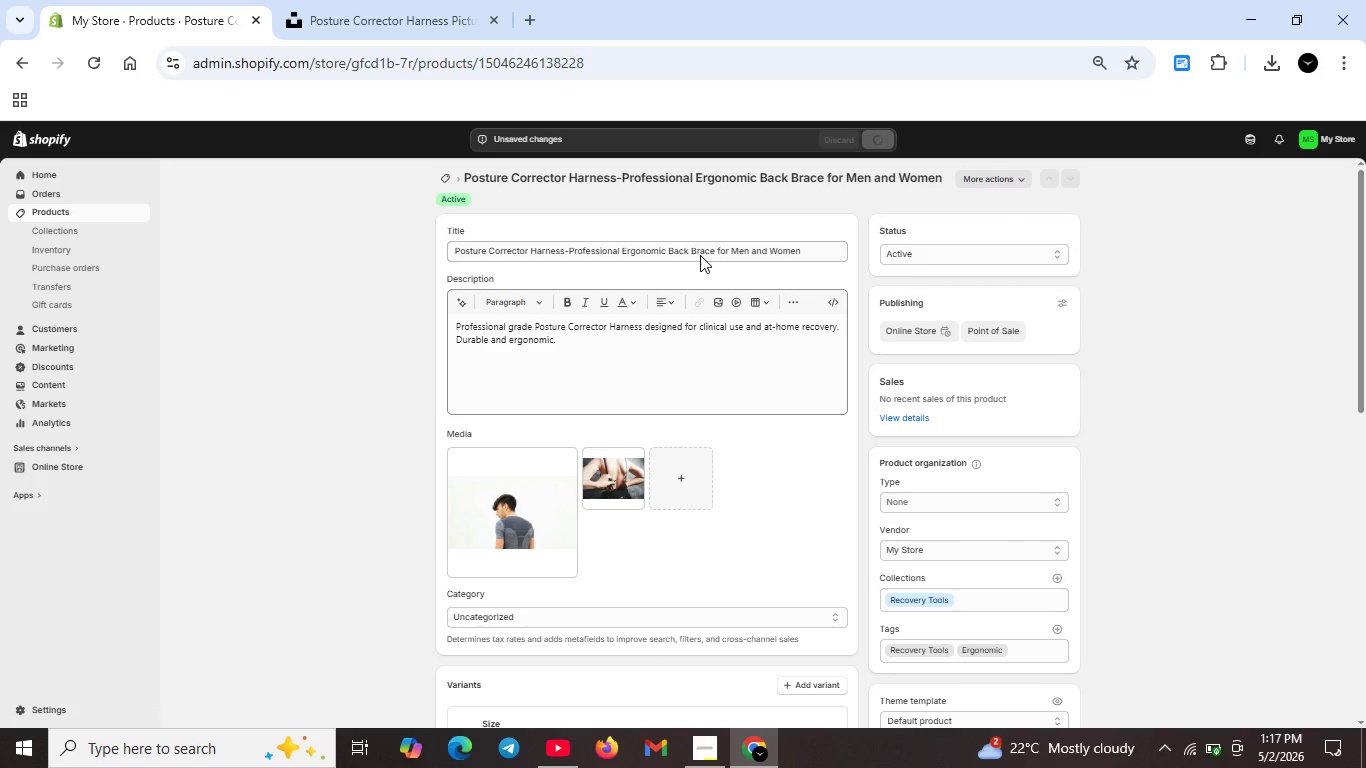 
double_click([605, 489])
 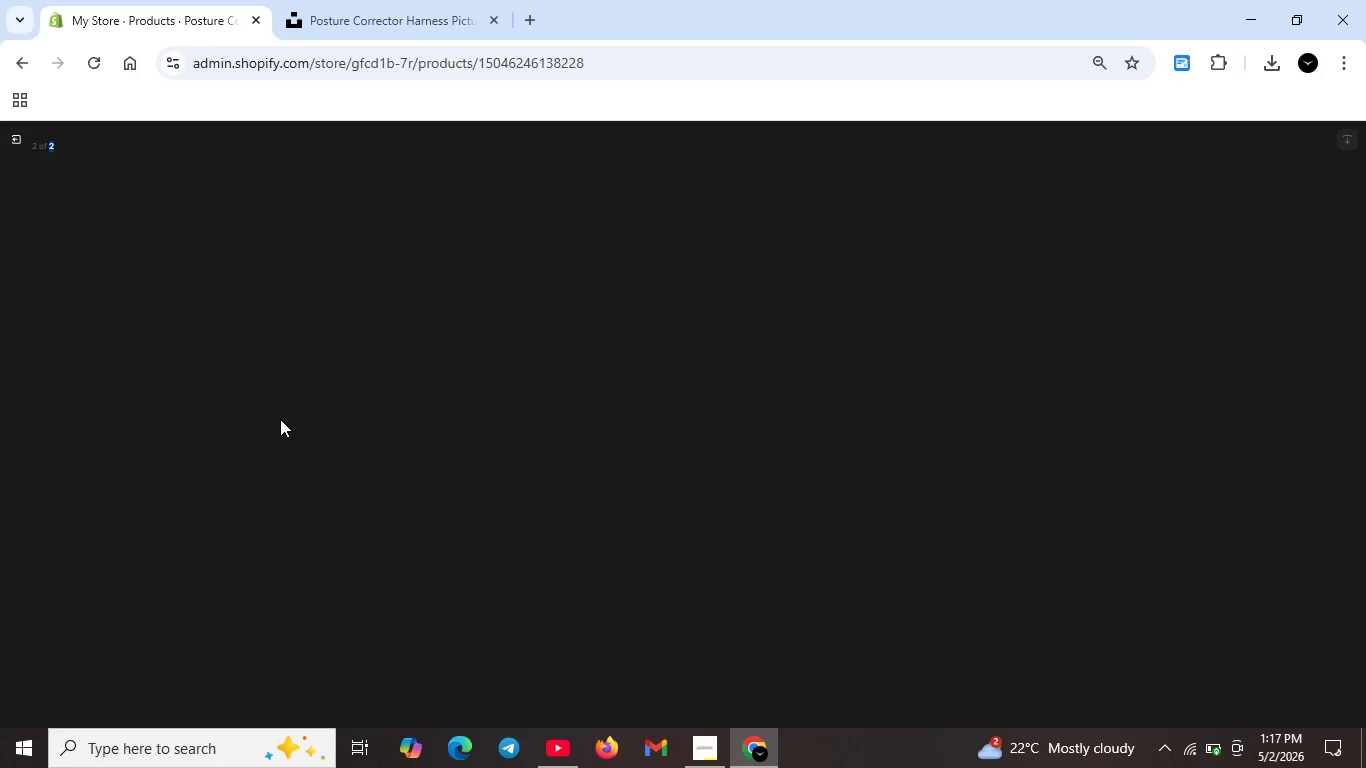 
wait(11.39)
 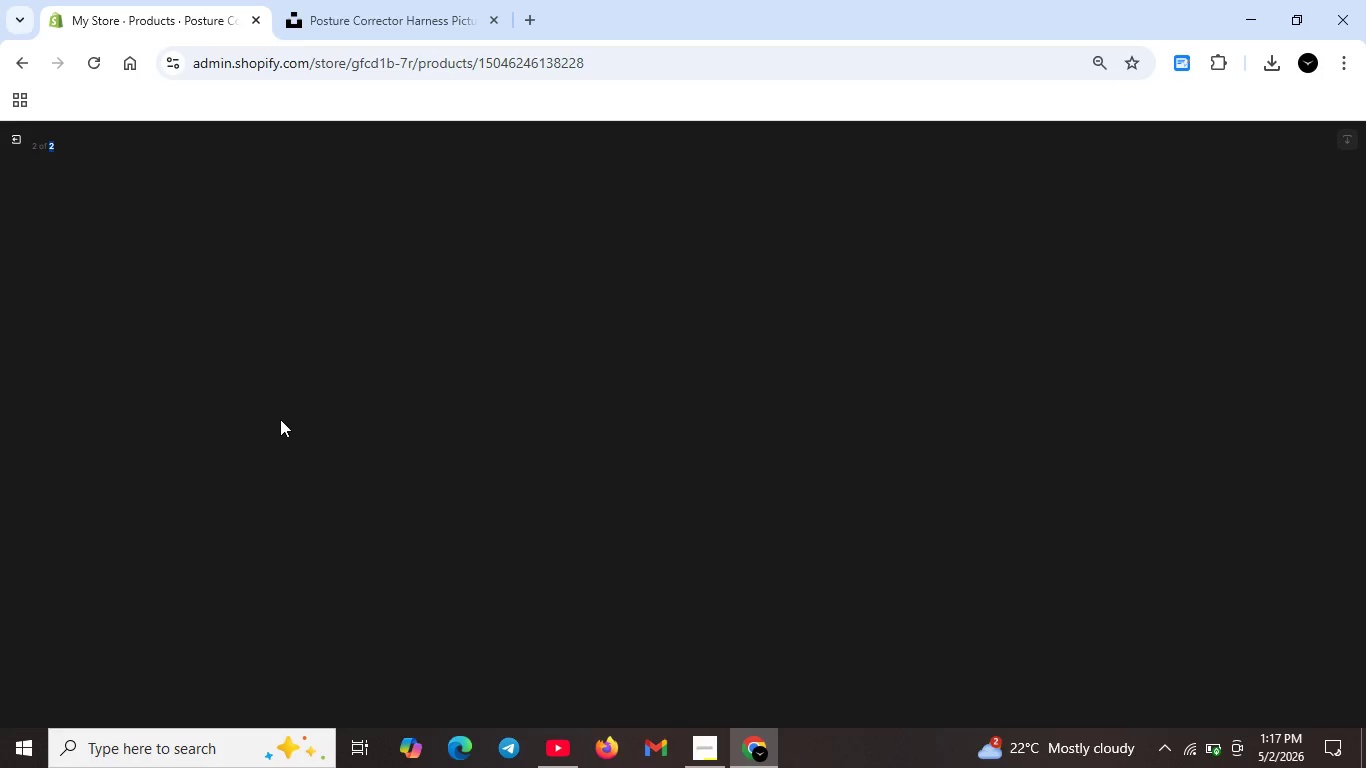 
scroll: coordinate [336, 284], scroll_direction: down, amount: 4.0
 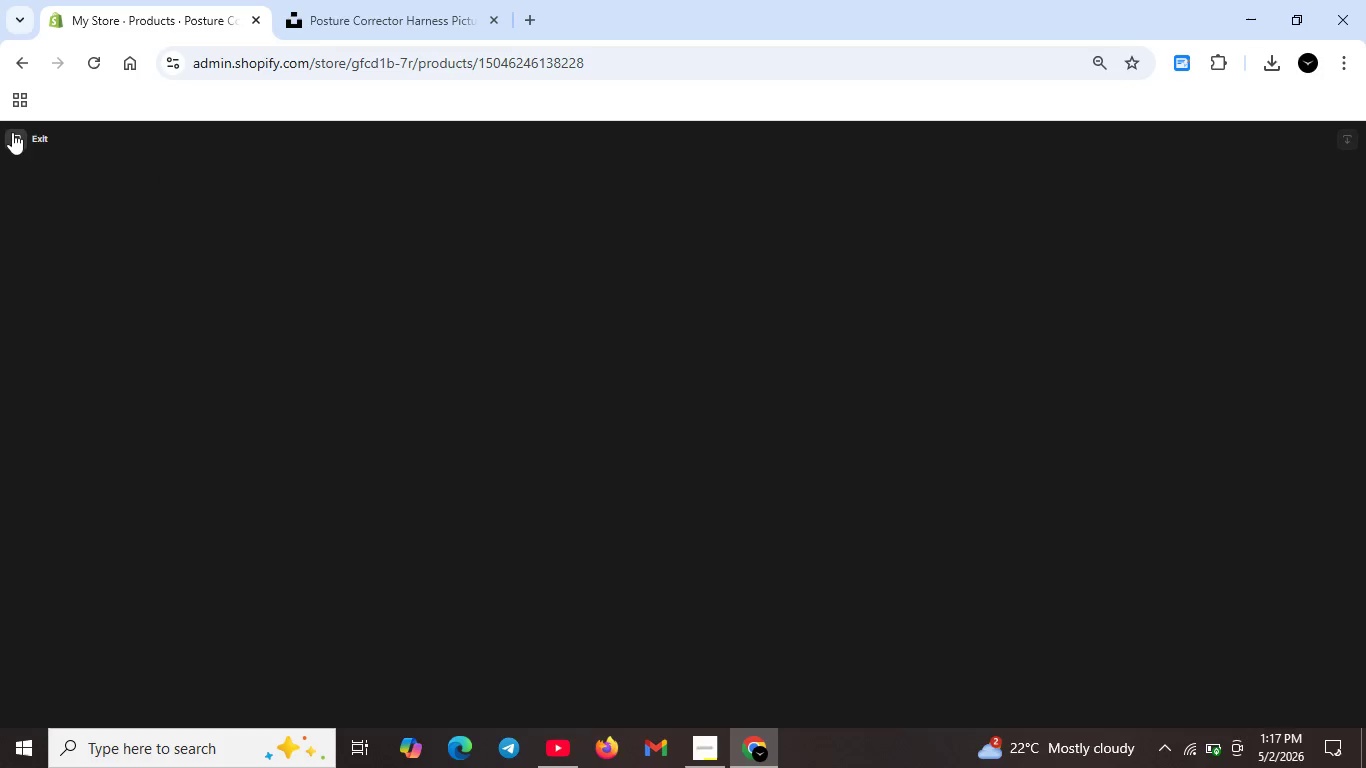 
left_click([12, 132])
 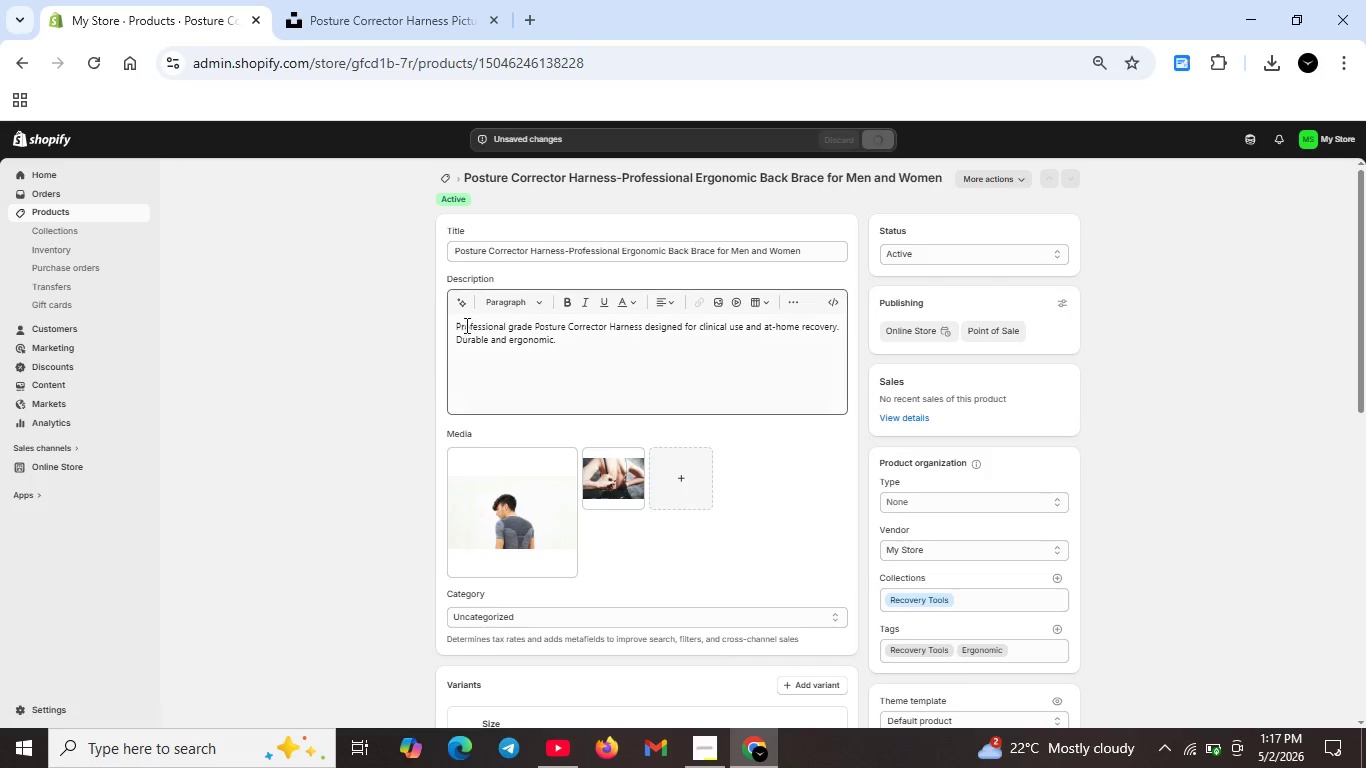 
scroll: coordinate [542, 382], scroll_direction: down, amount: 3.0
 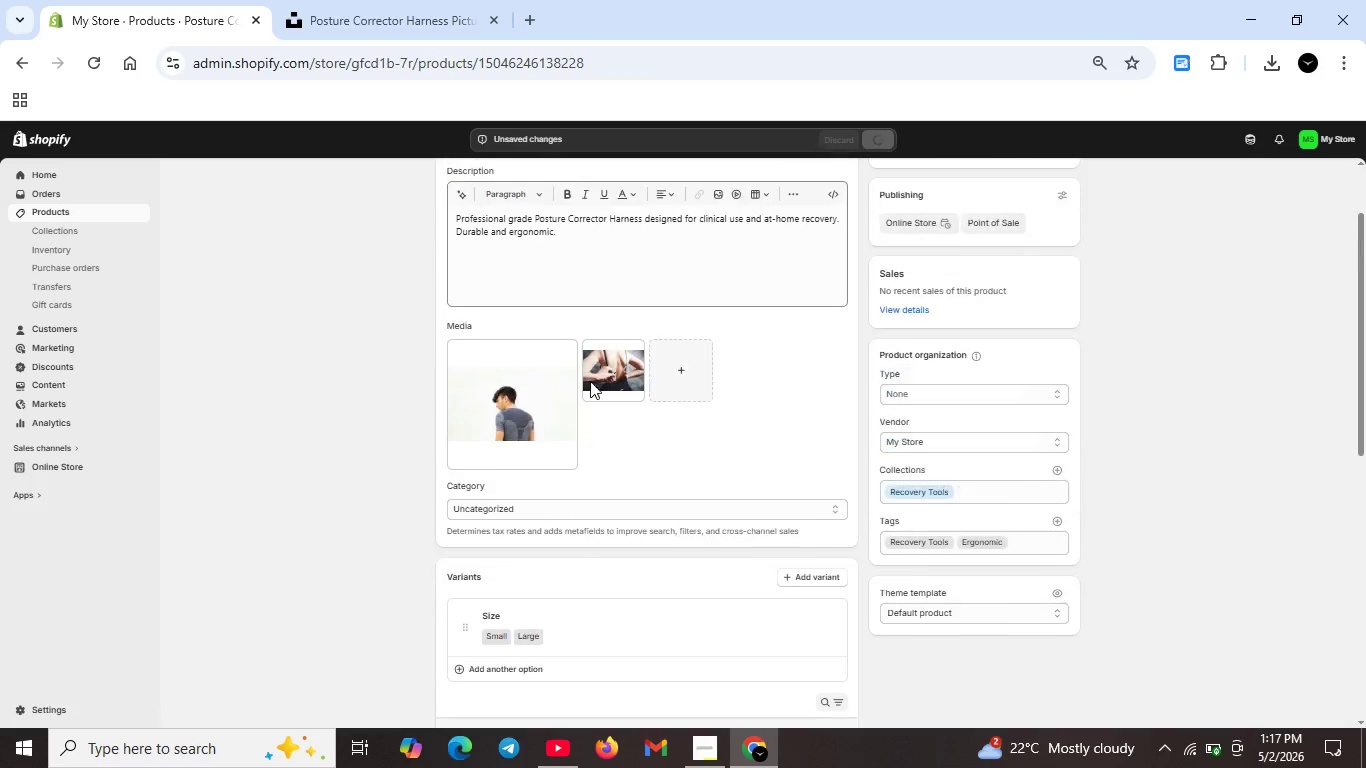 
scroll: coordinate [590, 381], scroll_direction: up, amount: 2.0
 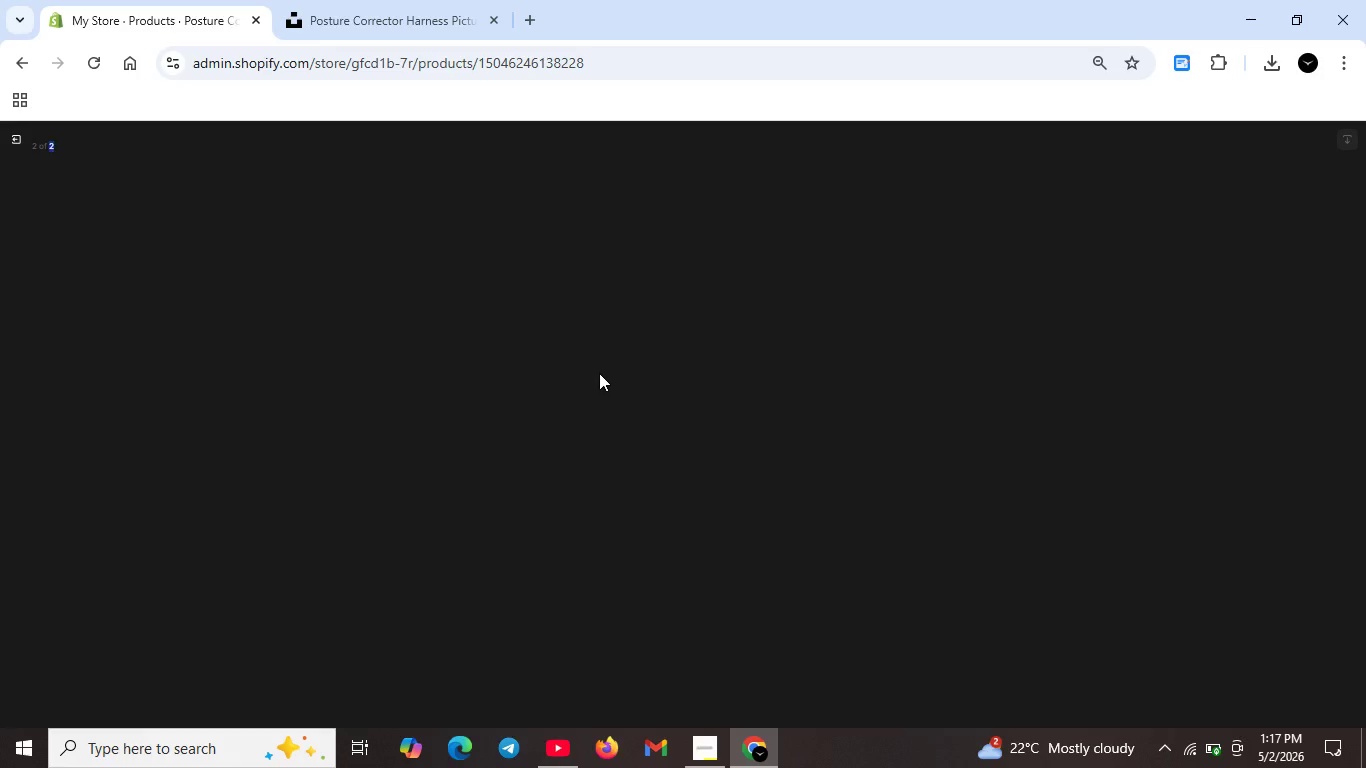 
double_click([599, 373])
 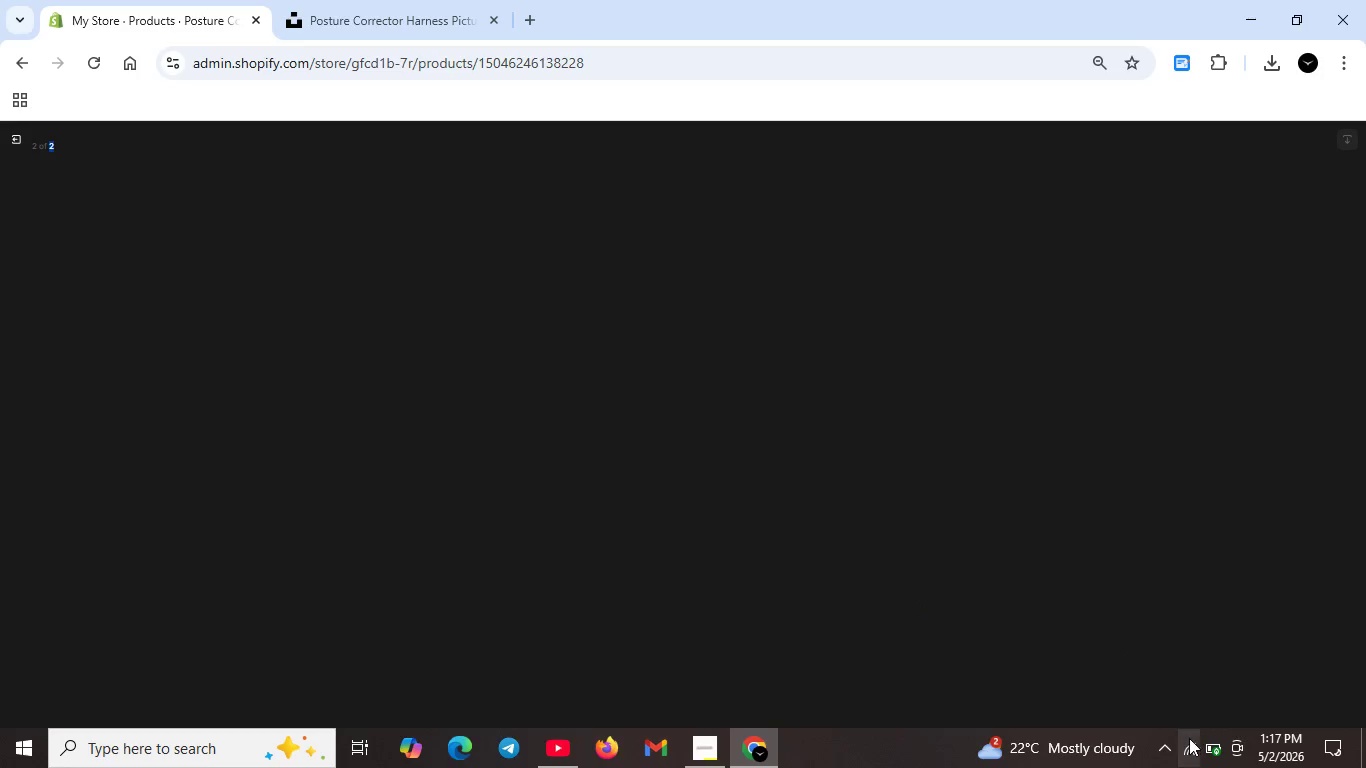 
left_click([1189, 738])
 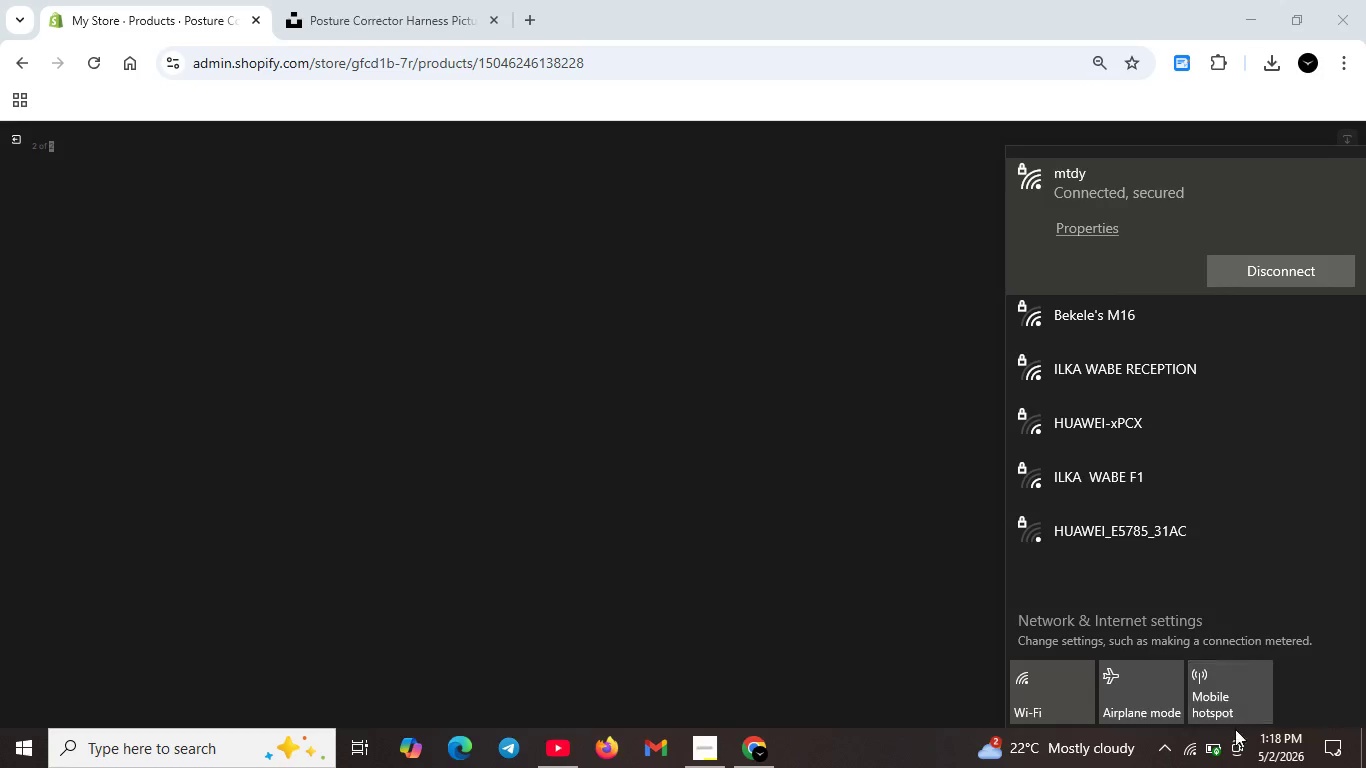 
wait(6.27)
 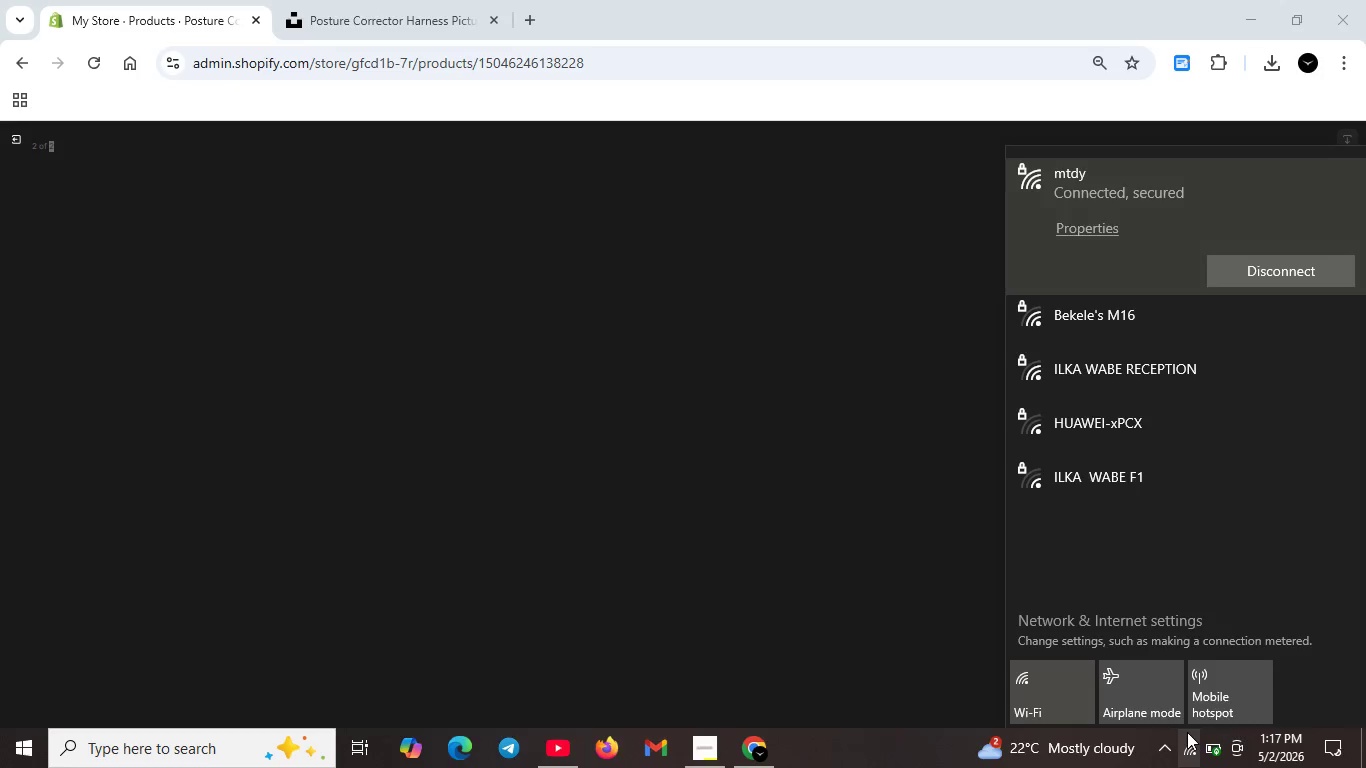 
left_click([1244, 276])
 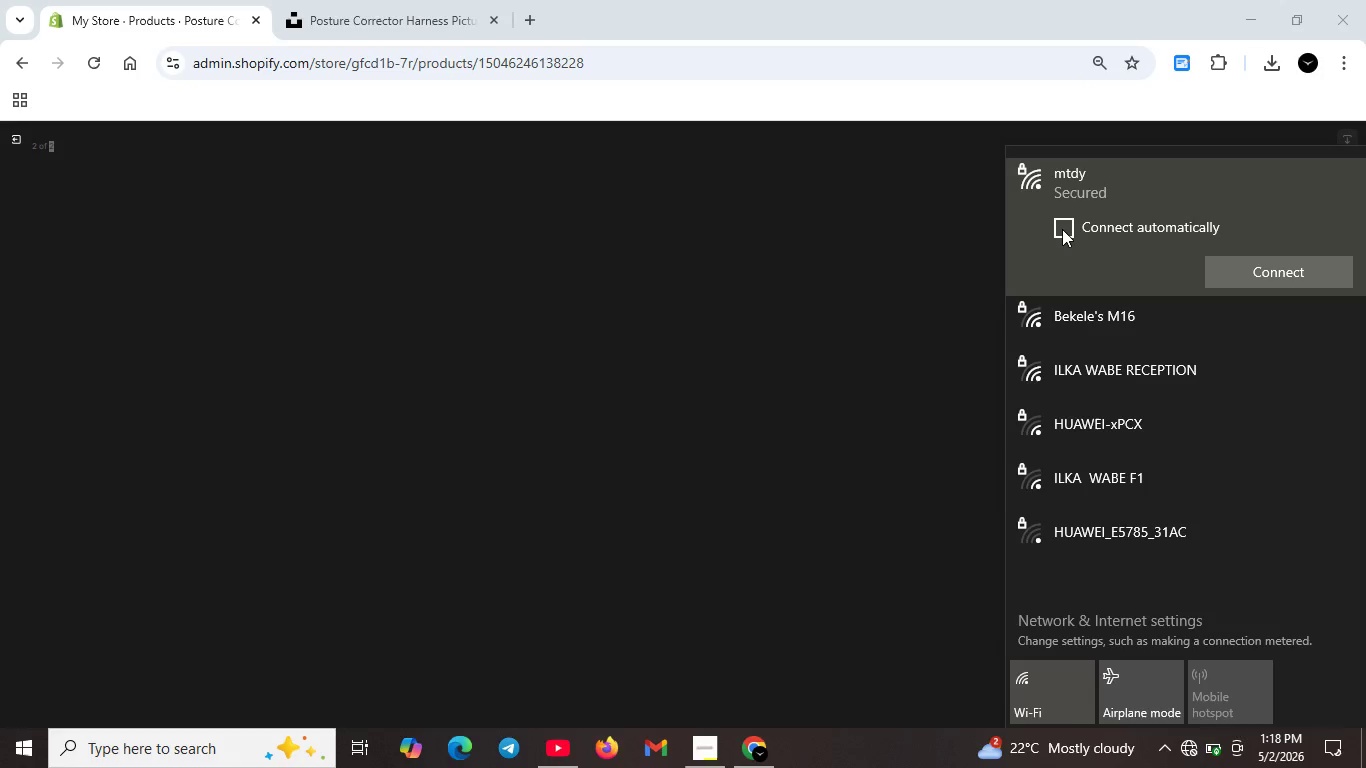 
left_click([1062, 229])
 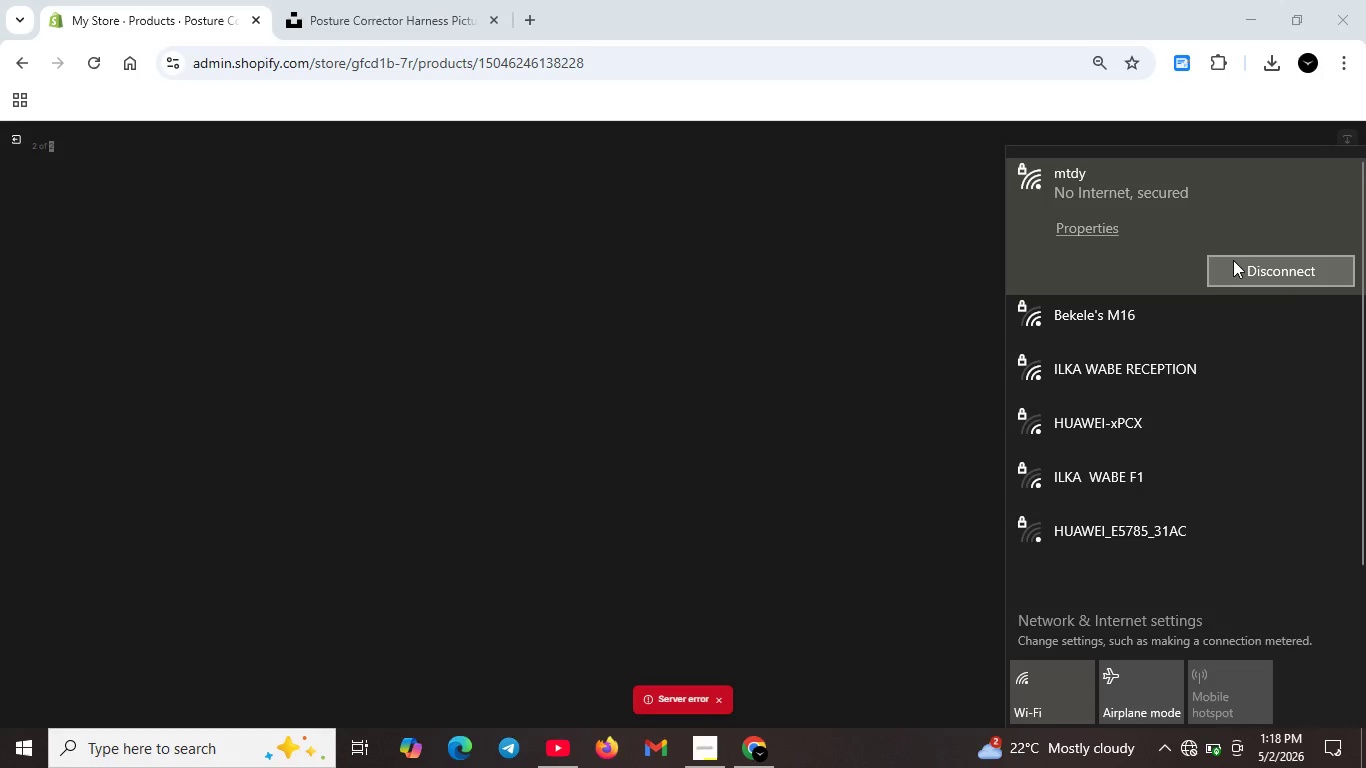 
left_click([1233, 260])
 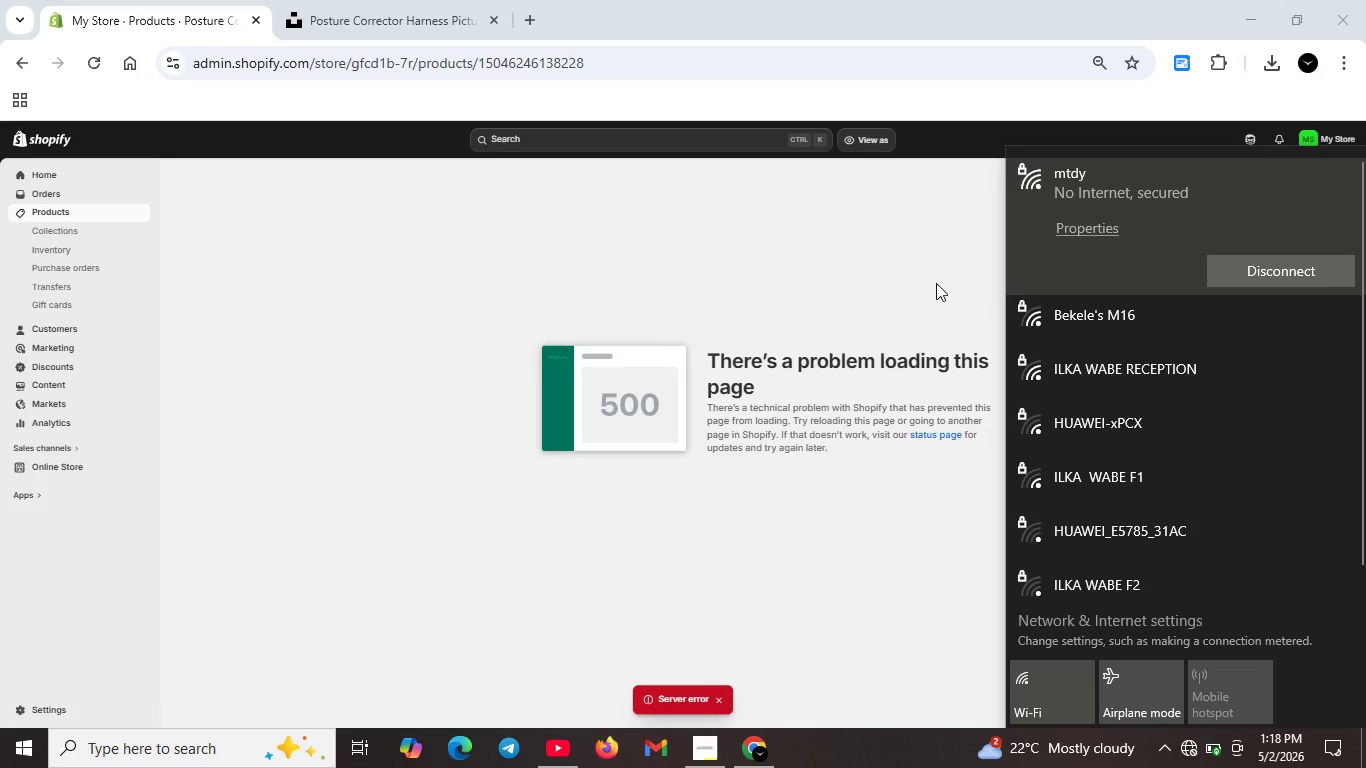 
left_click([891, 295])
 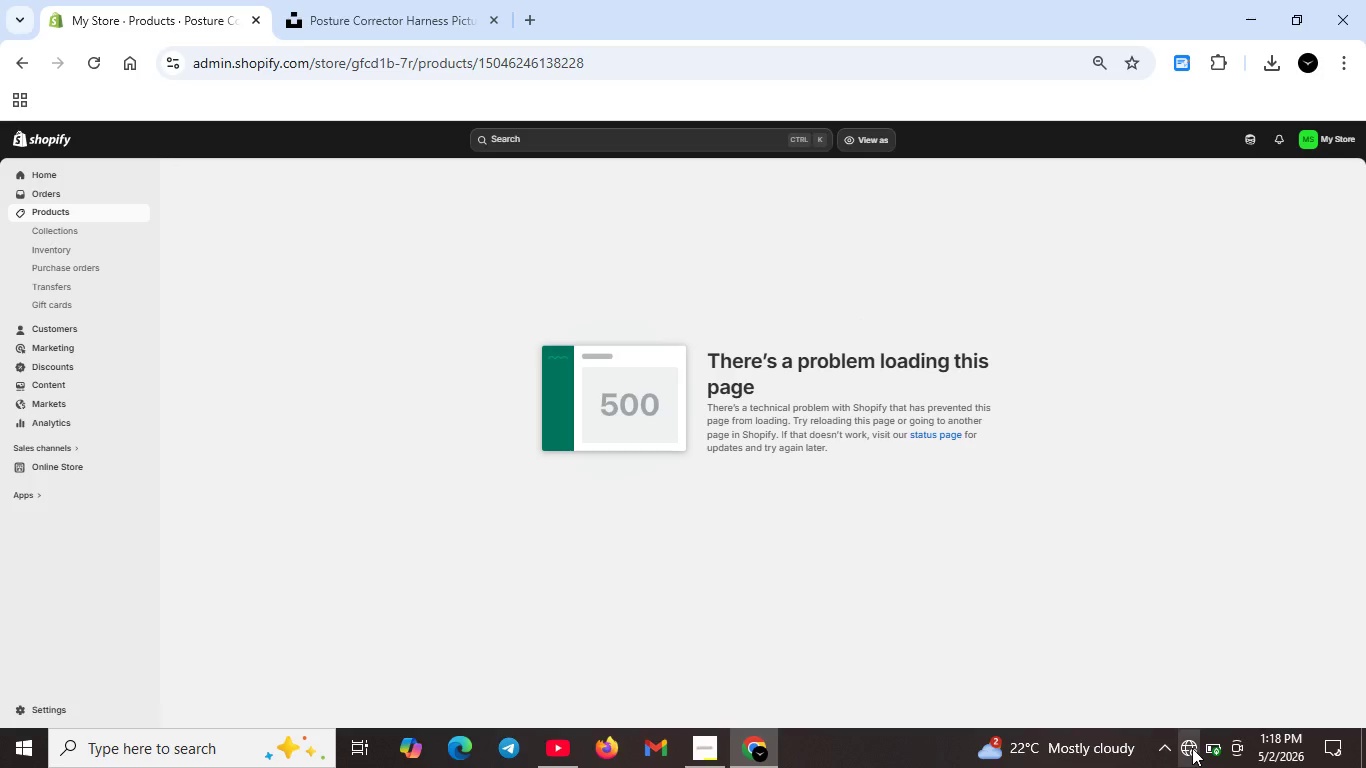 
left_click([1192, 748])
 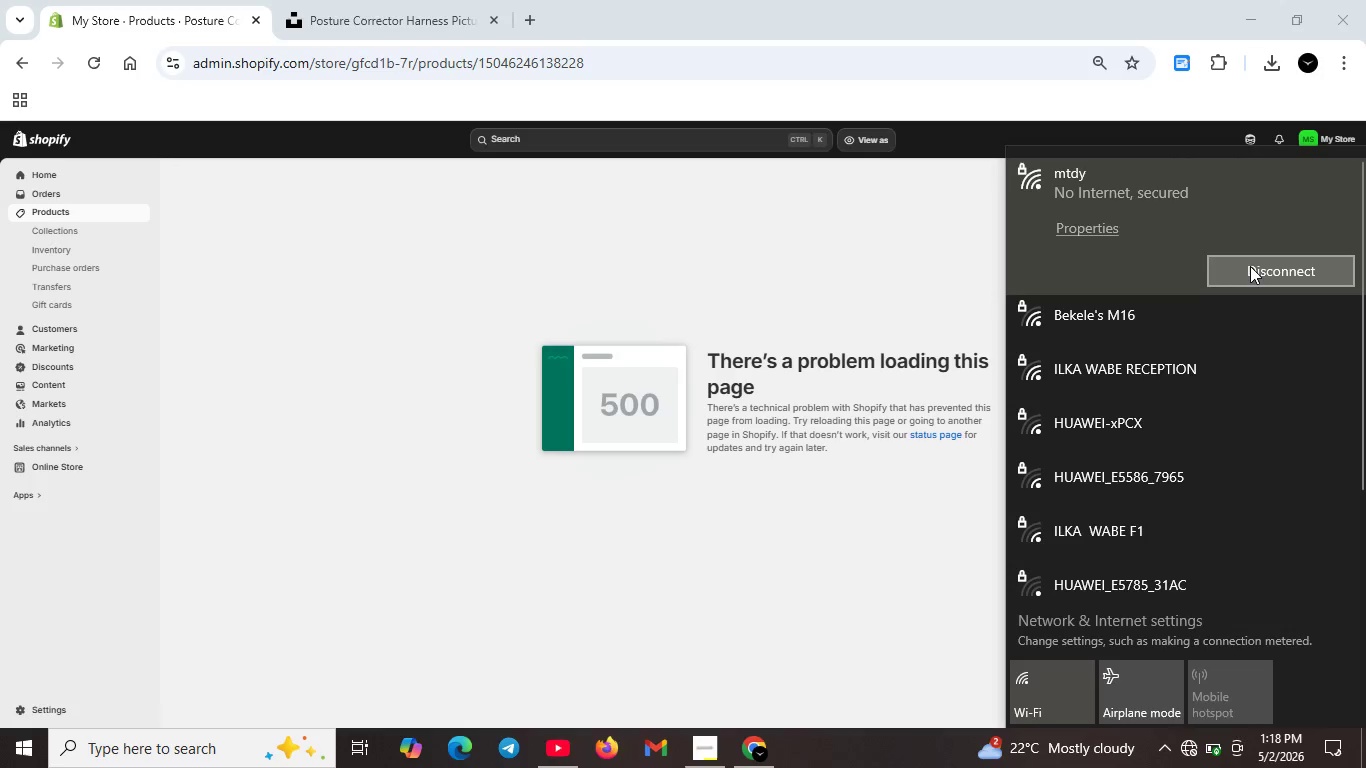 
left_click([1250, 266])
 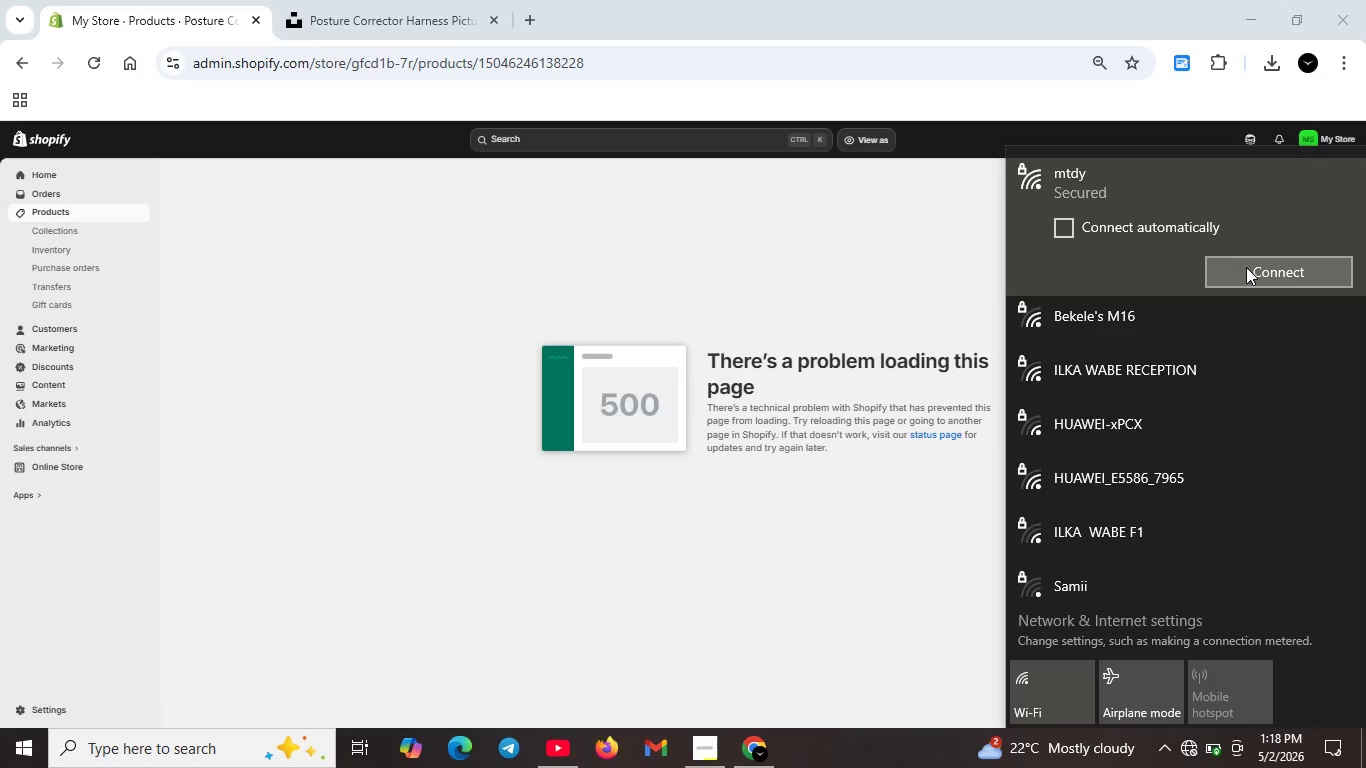 
wait(19.1)
 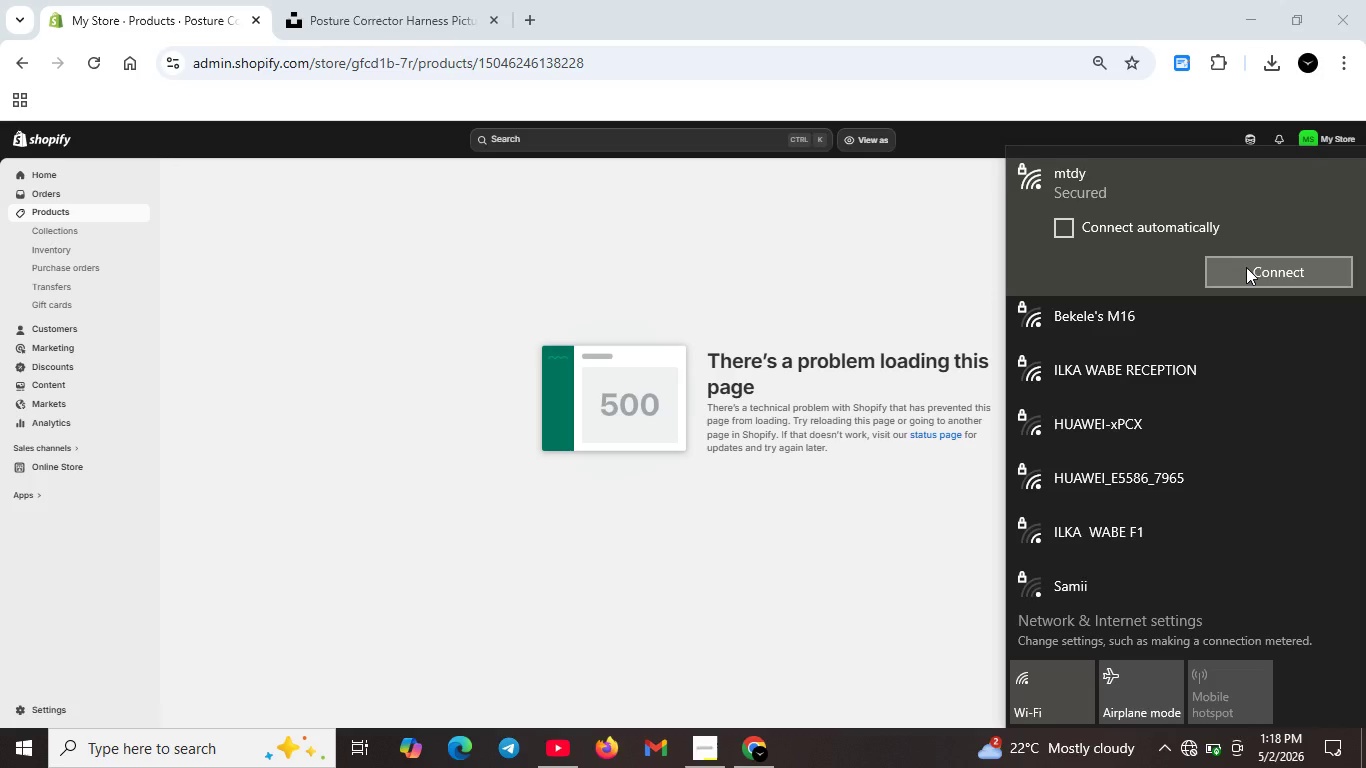 
mouse_move([1049, 213])
 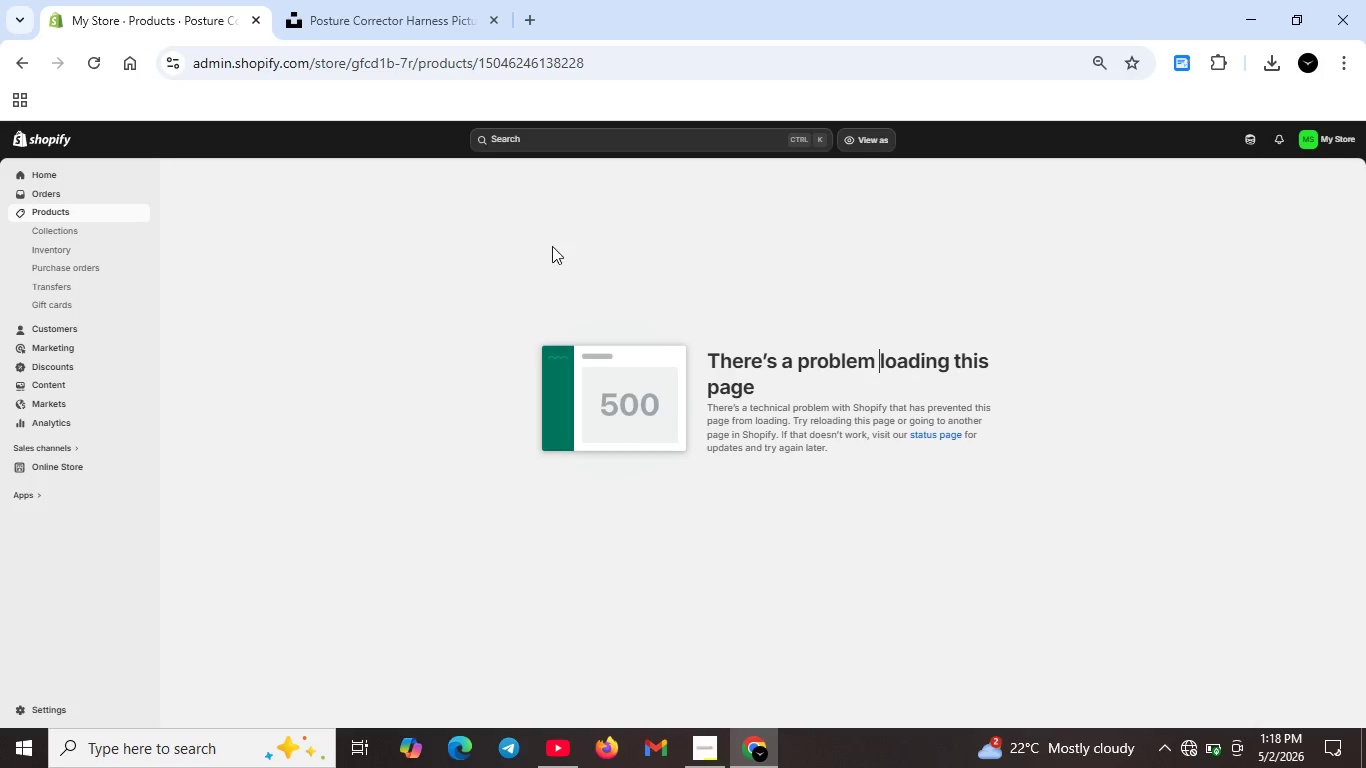 
left_click([882, 231])
 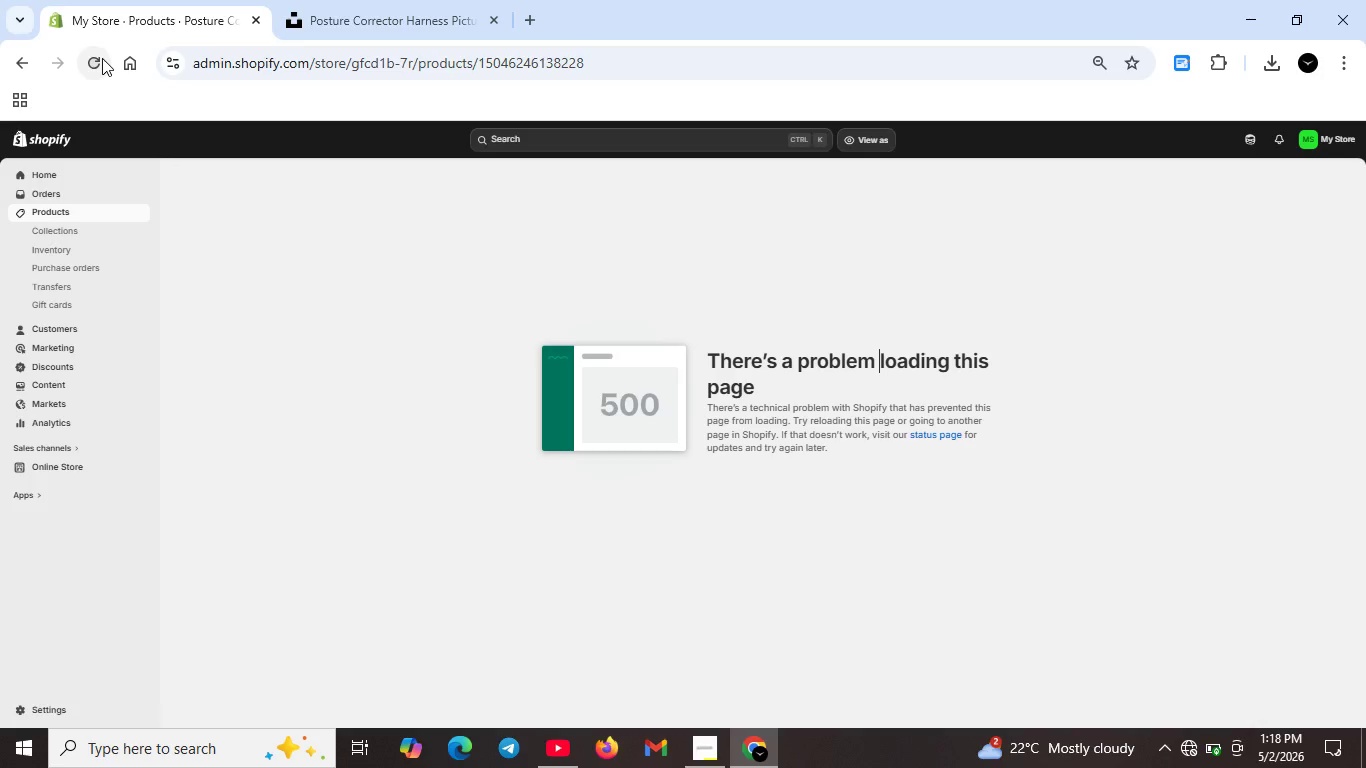 
left_click([102, 58])
 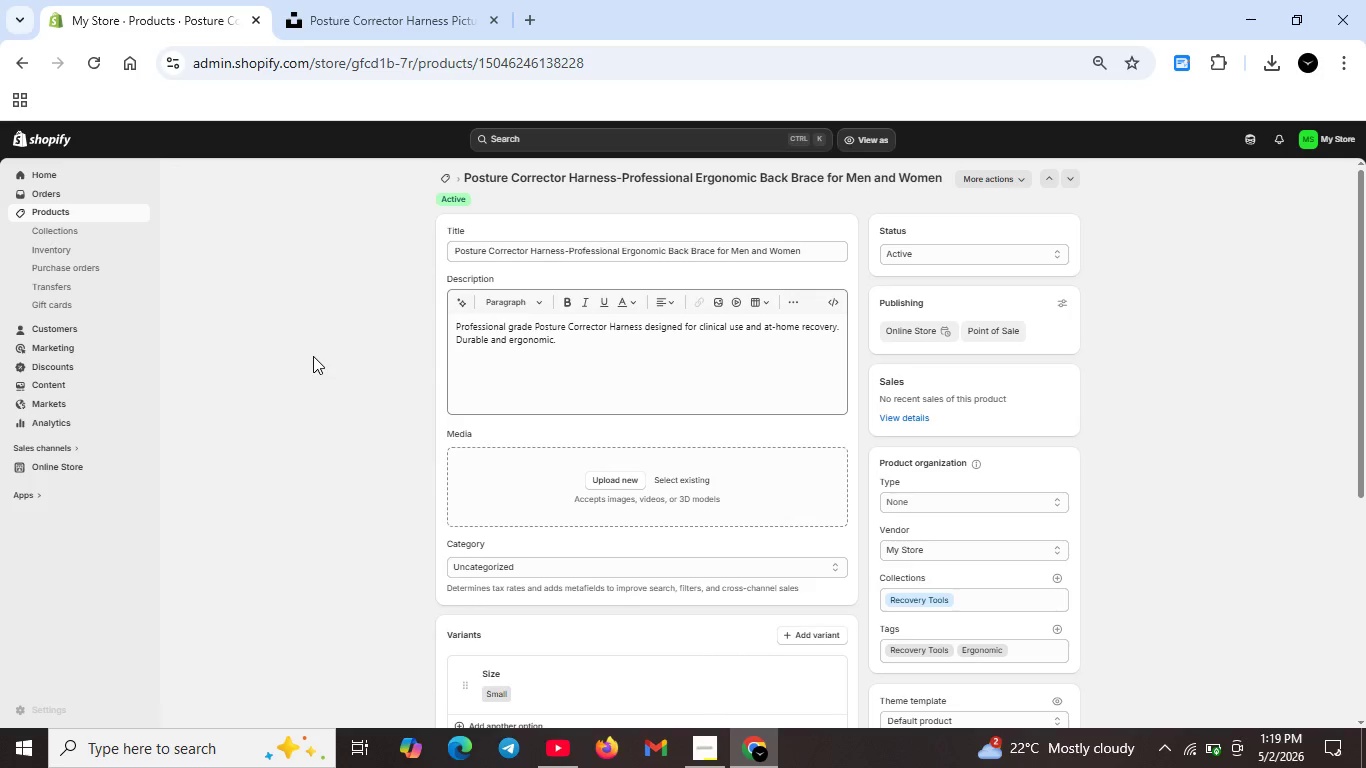 
wait(31.14)
 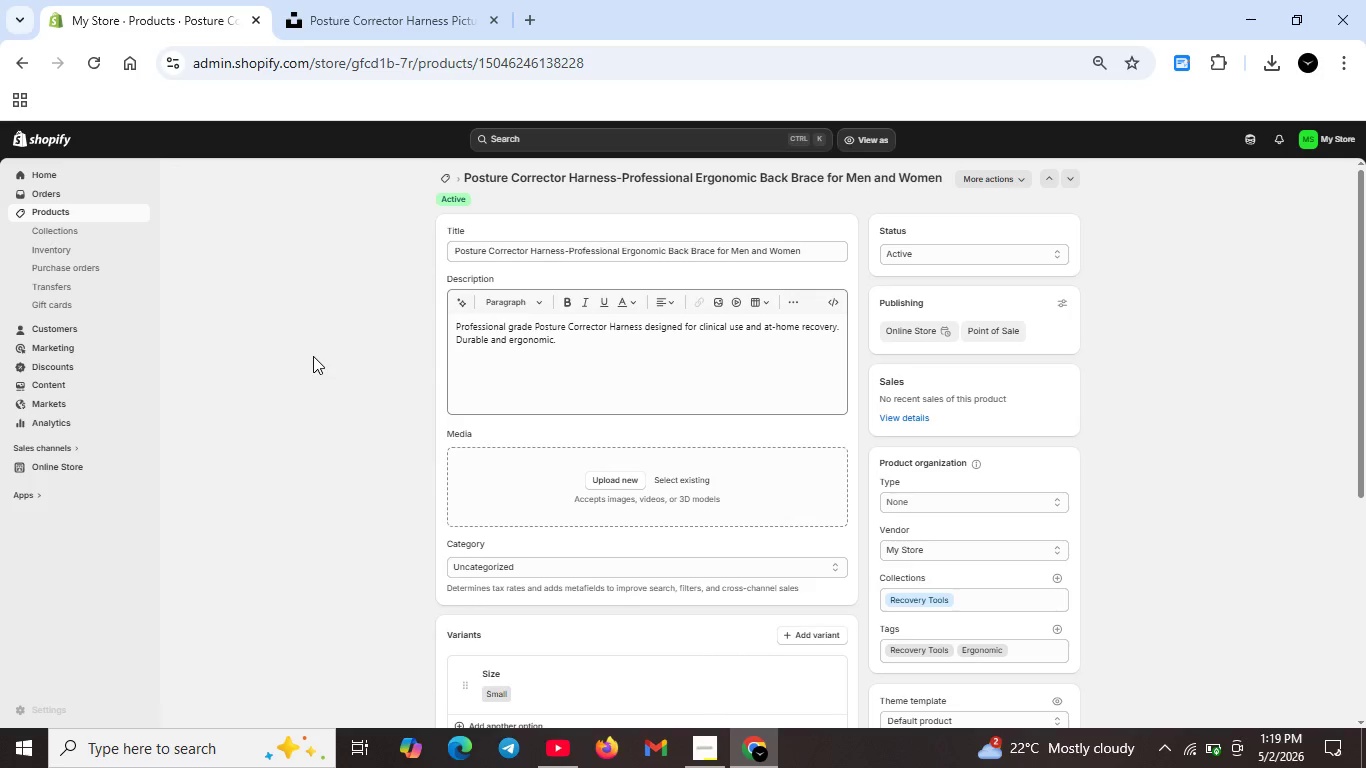 
scroll: coordinate [616, 460], scroll_direction: down, amount: 6.0
 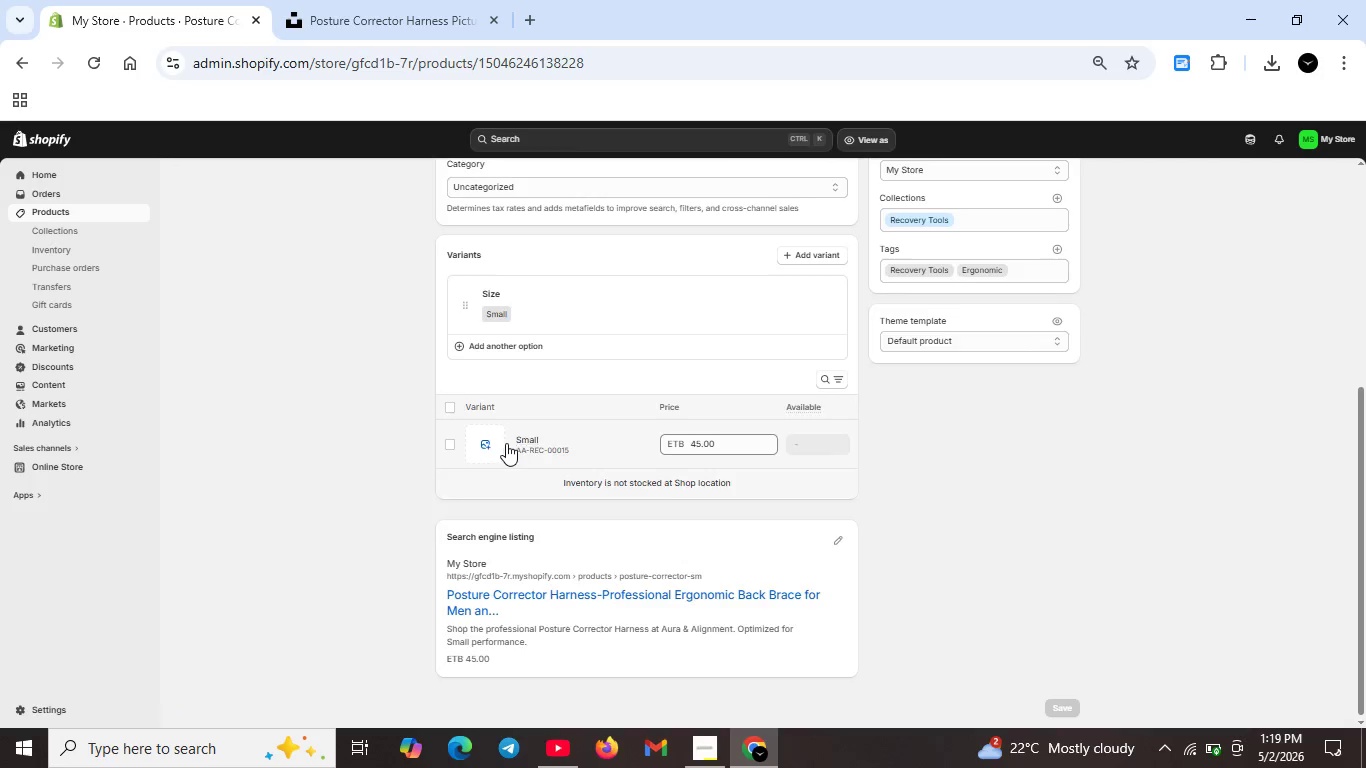 
scroll: coordinate [506, 443], scroll_direction: up, amount: 3.0
 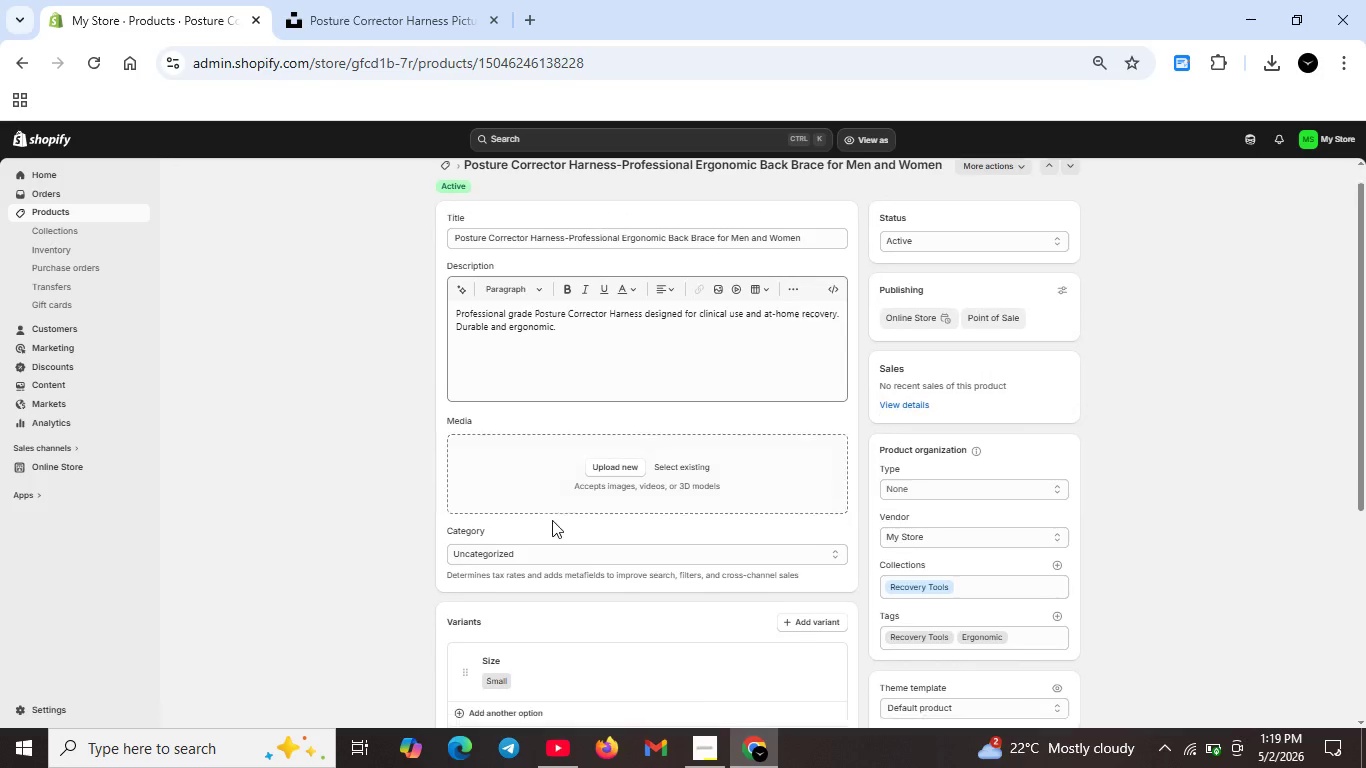 
scroll: coordinate [552, 520], scroll_direction: down, amount: 2.0
 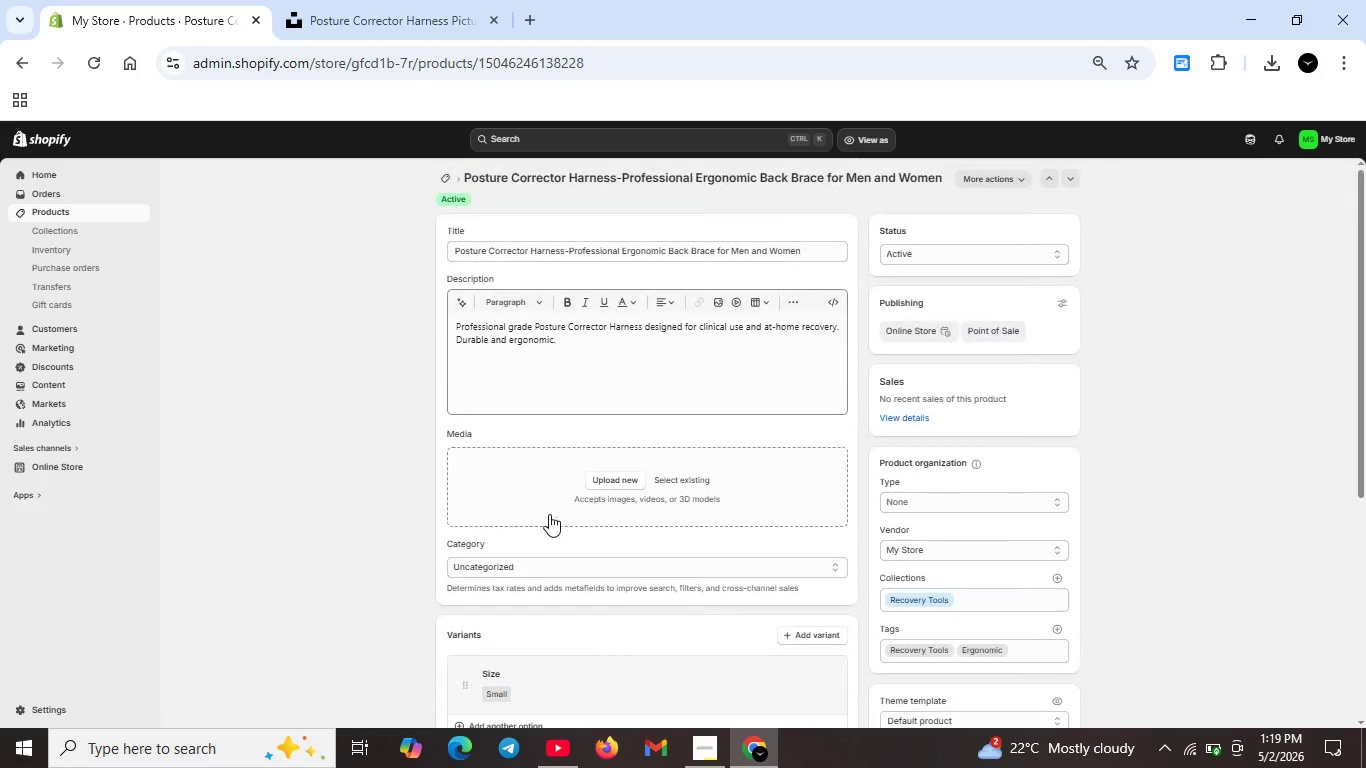 
scroll: coordinate [549, 514], scroll_direction: up, amount: 5.0
 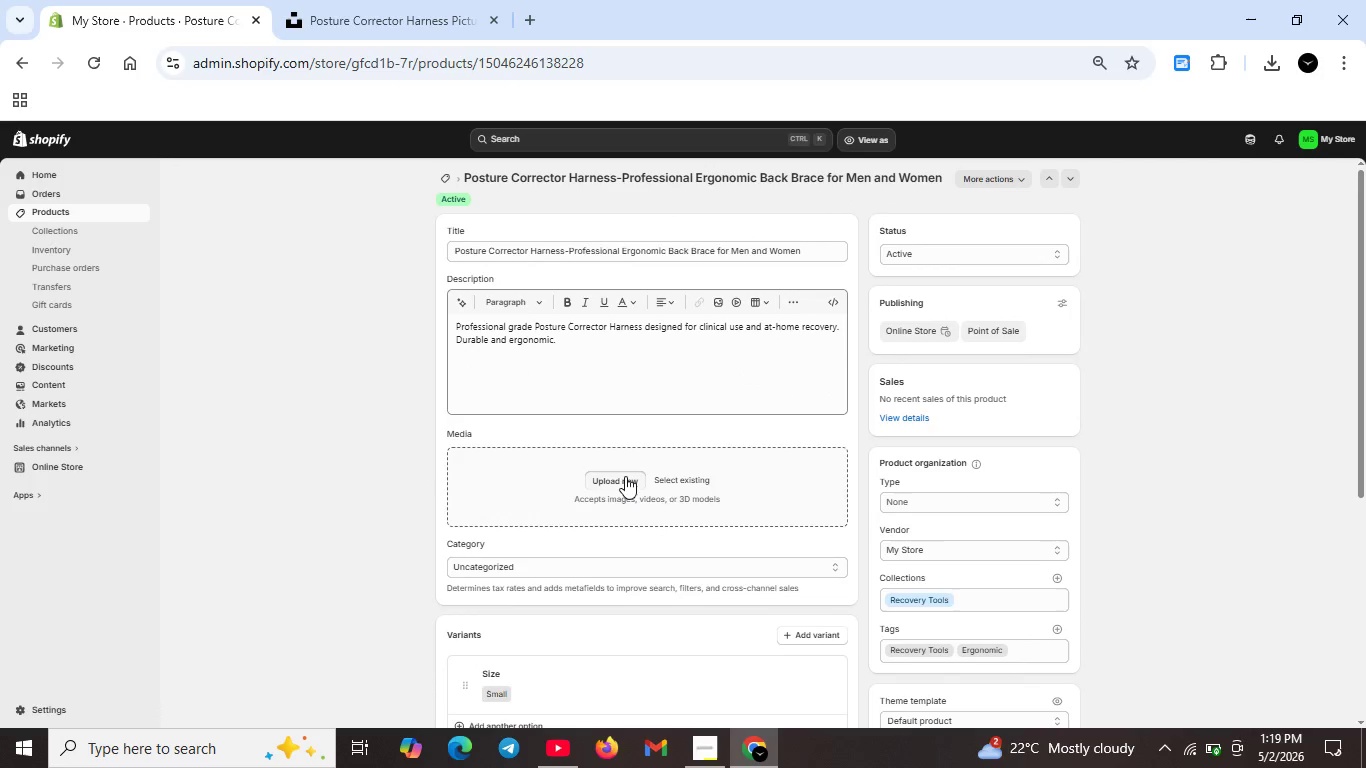 
left_click([625, 476])
 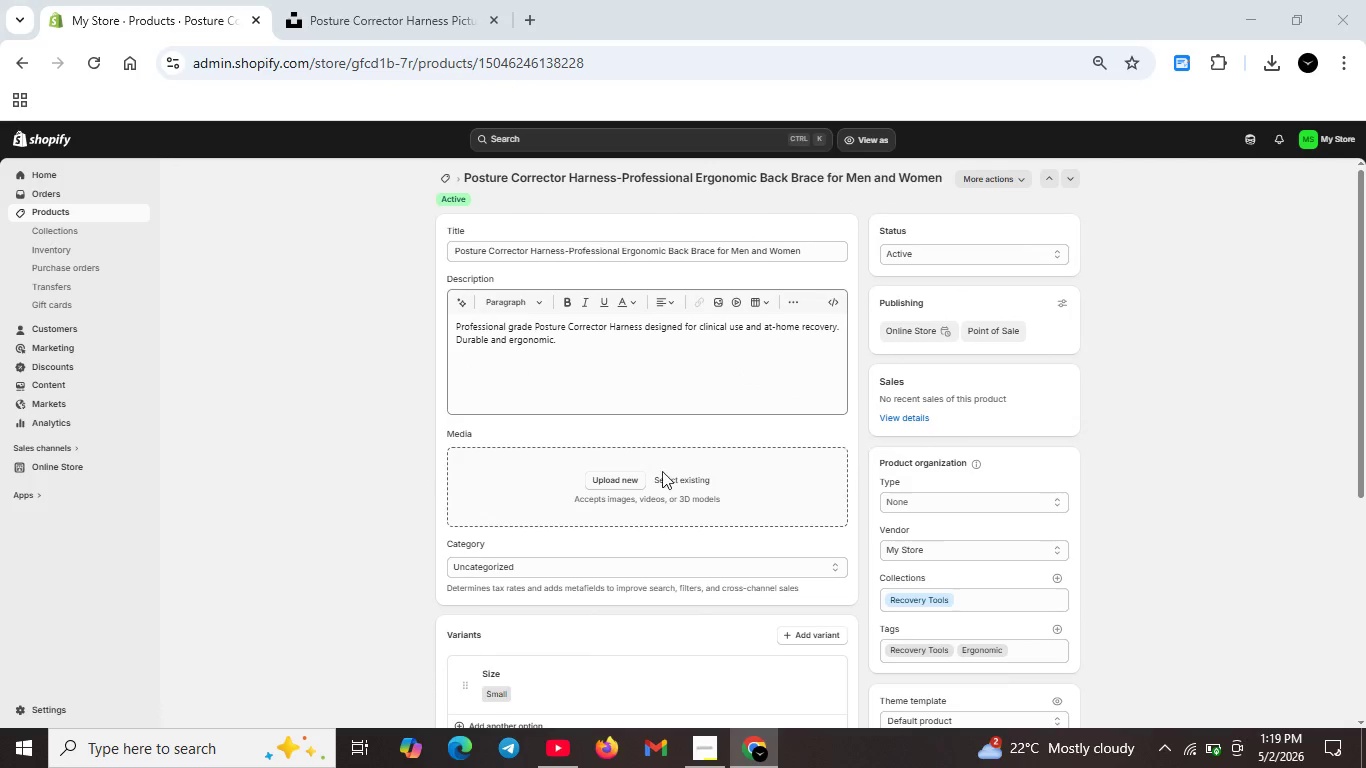 
mouse_move([580, 484])
 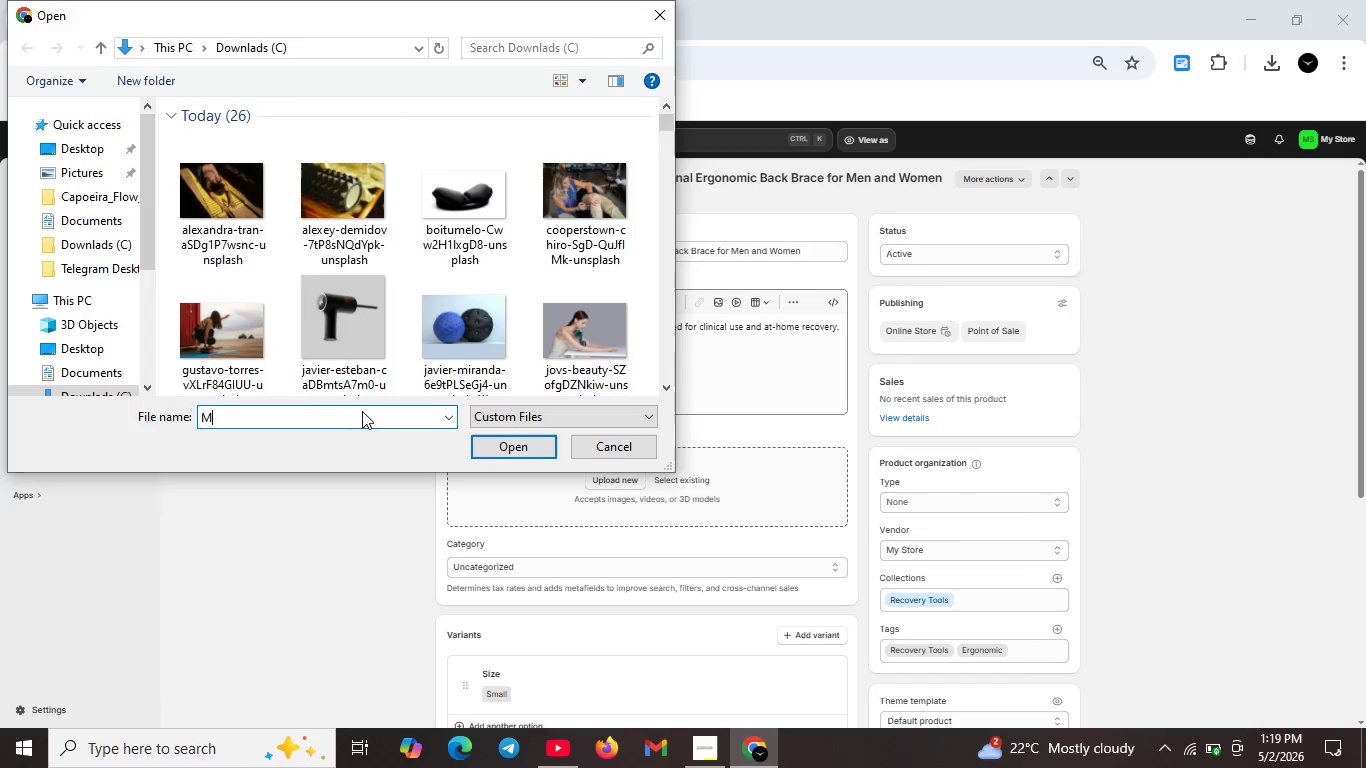 
key(M)
 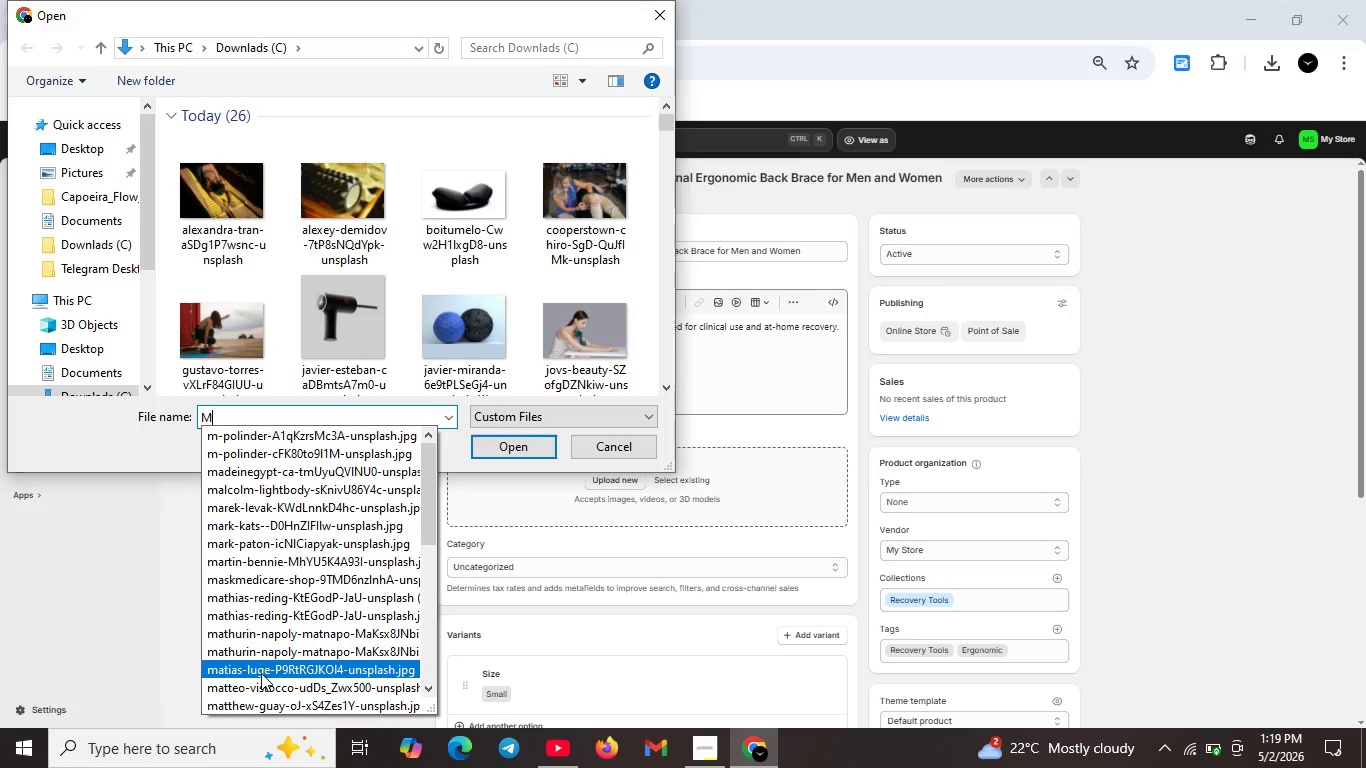 
left_click([261, 673])
 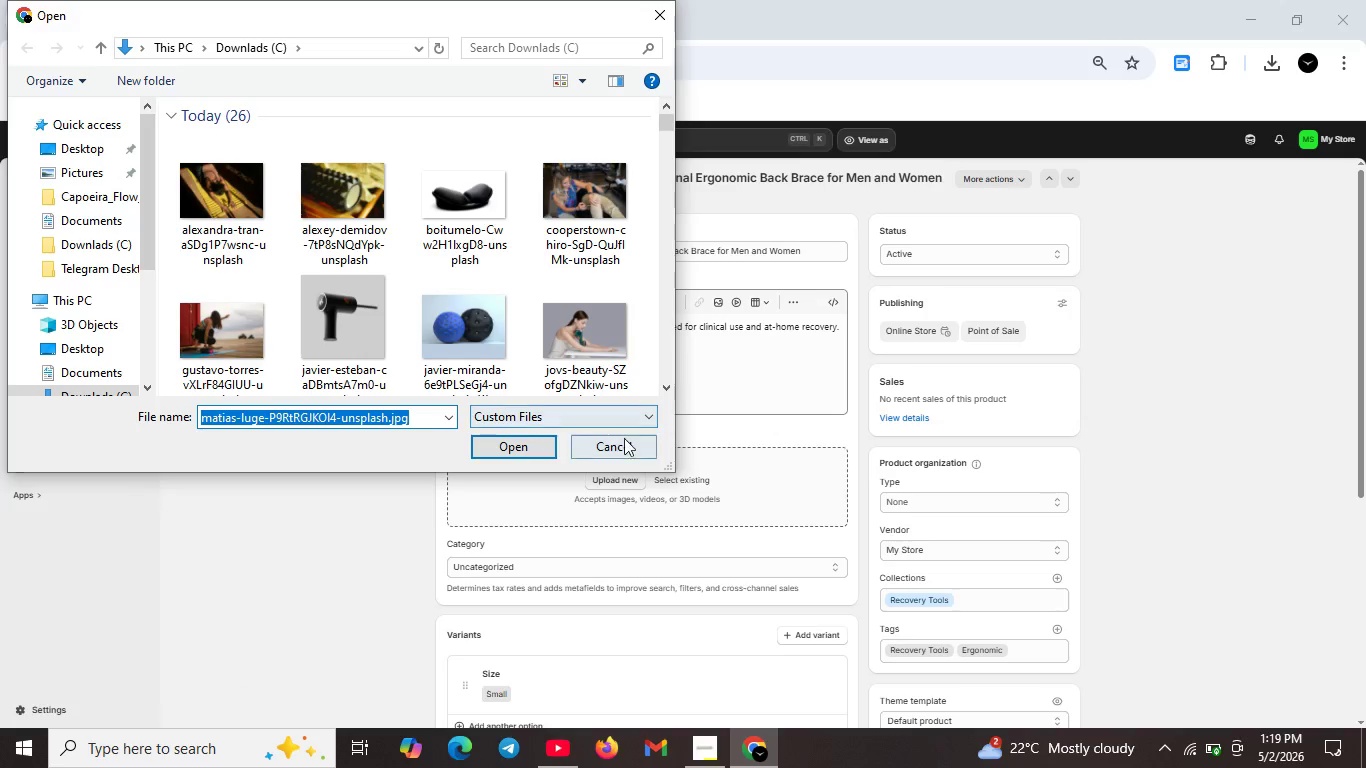 
left_click([618, 443])
 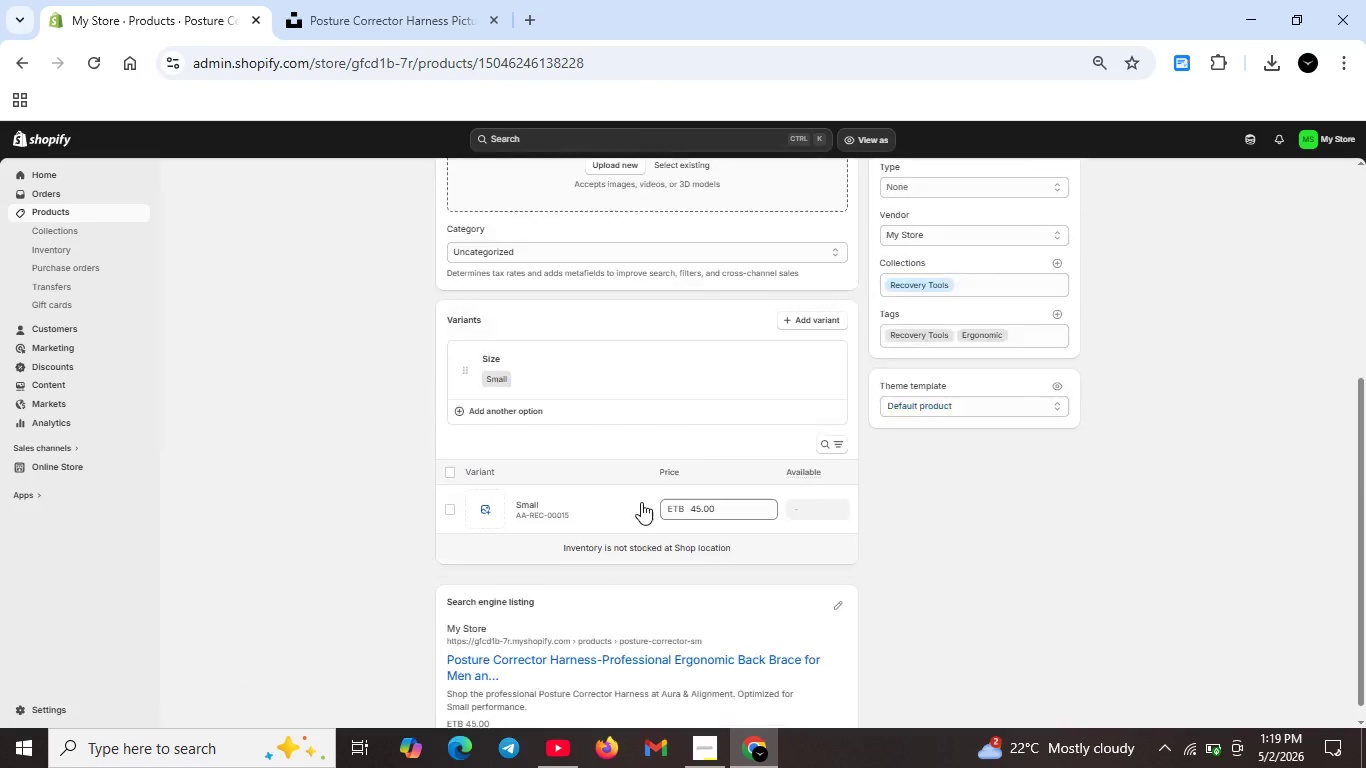 
scroll: coordinate [645, 494], scroll_direction: down, amount: 4.0
 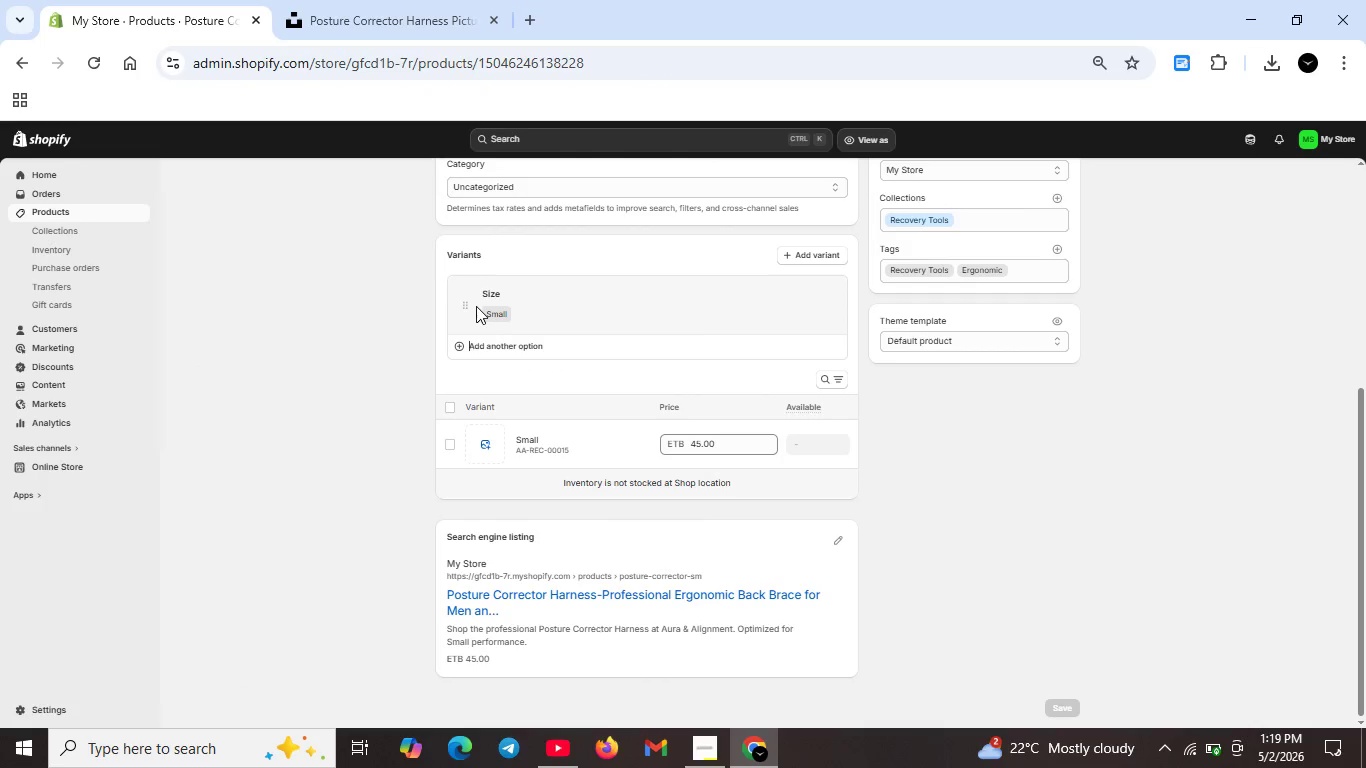 
left_click([476, 306])
 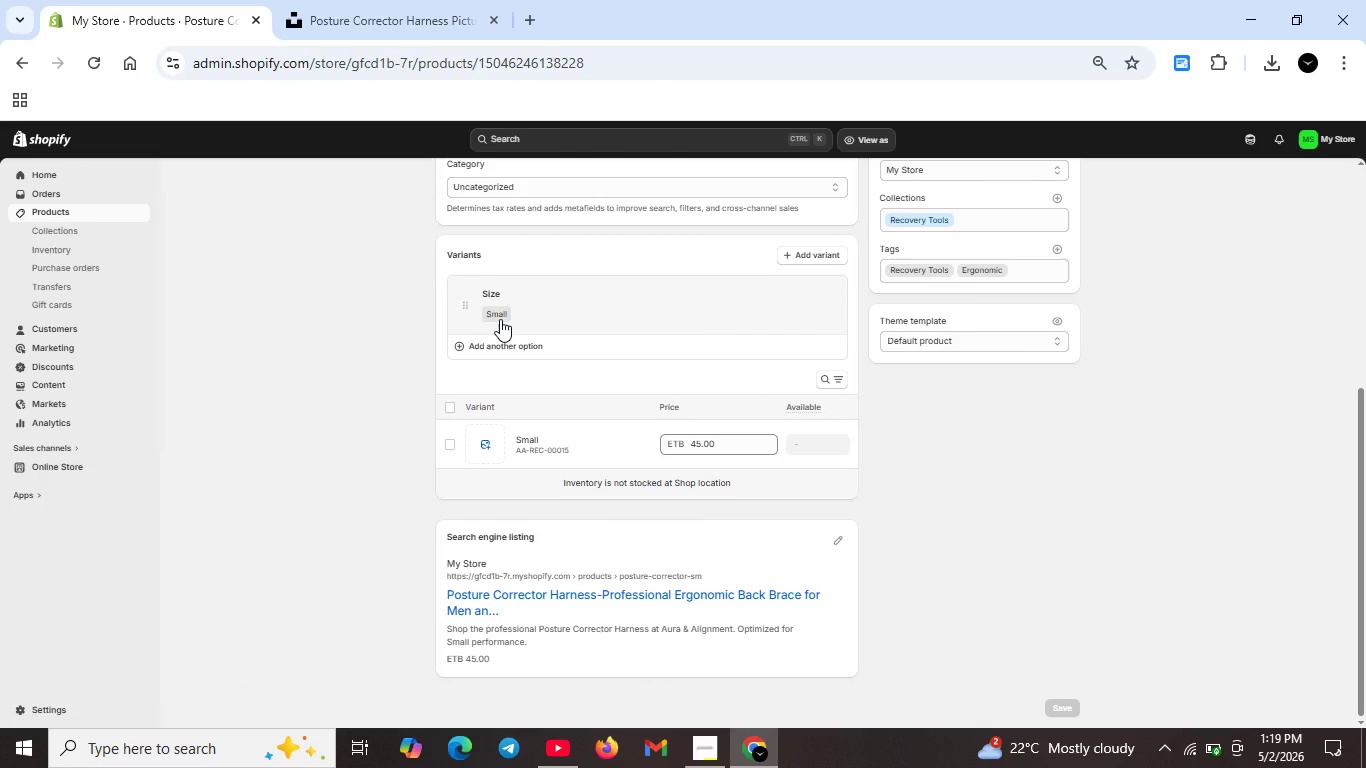 
left_click([500, 319])
 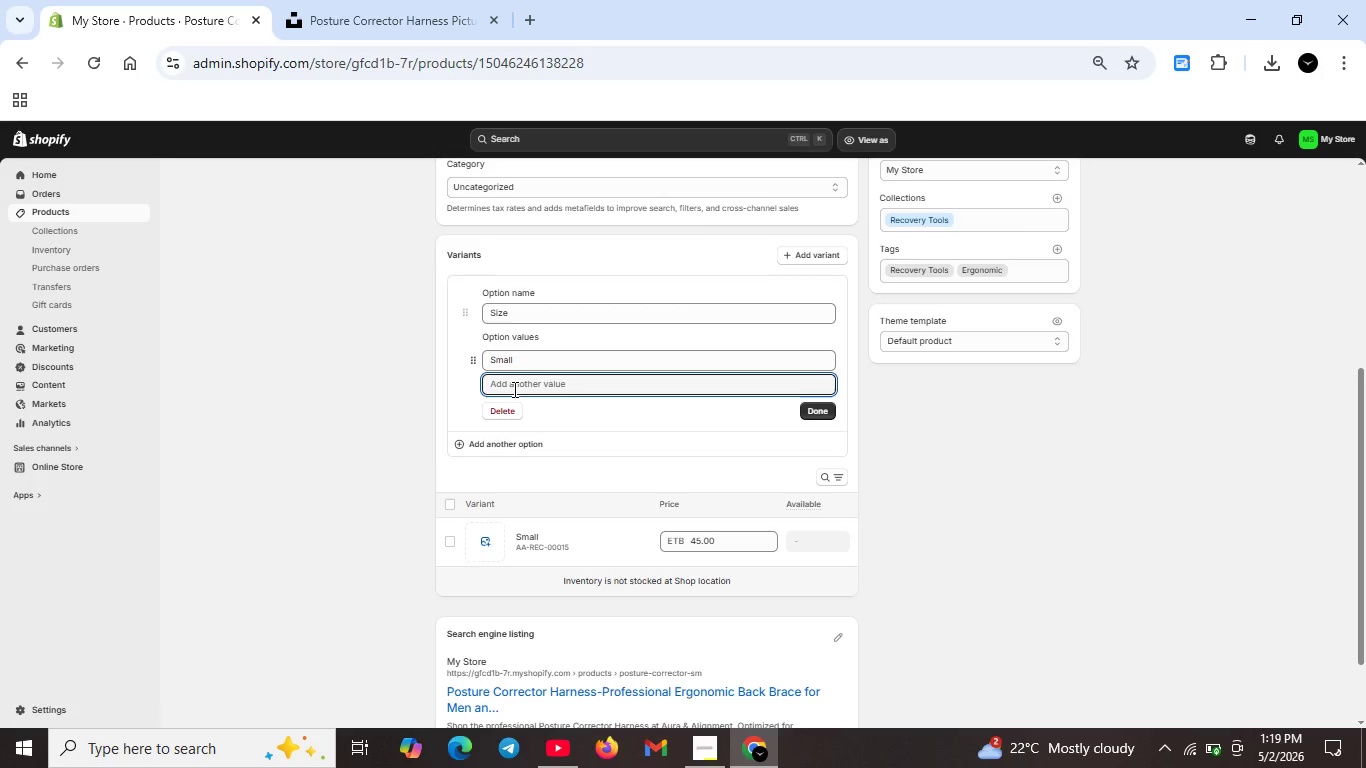 
type(Large)
 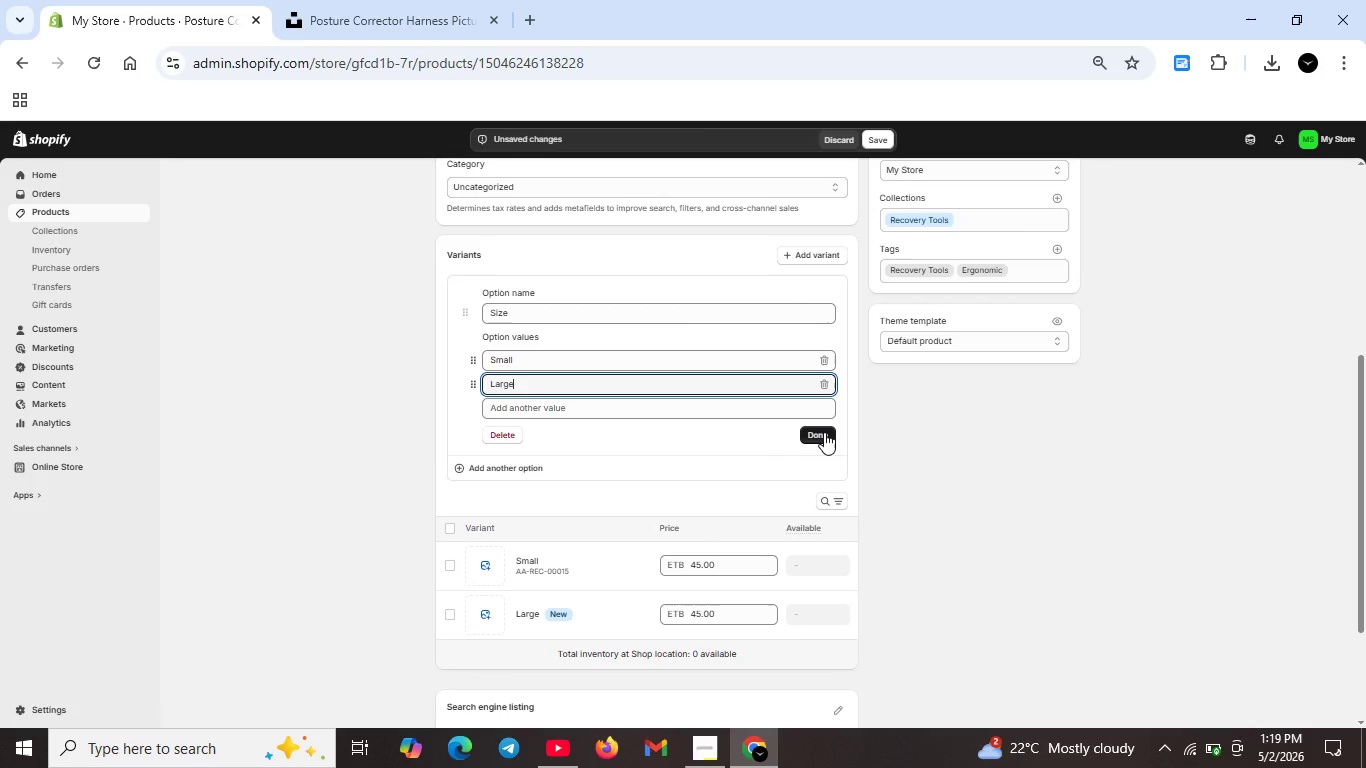 
left_click([824, 432])
 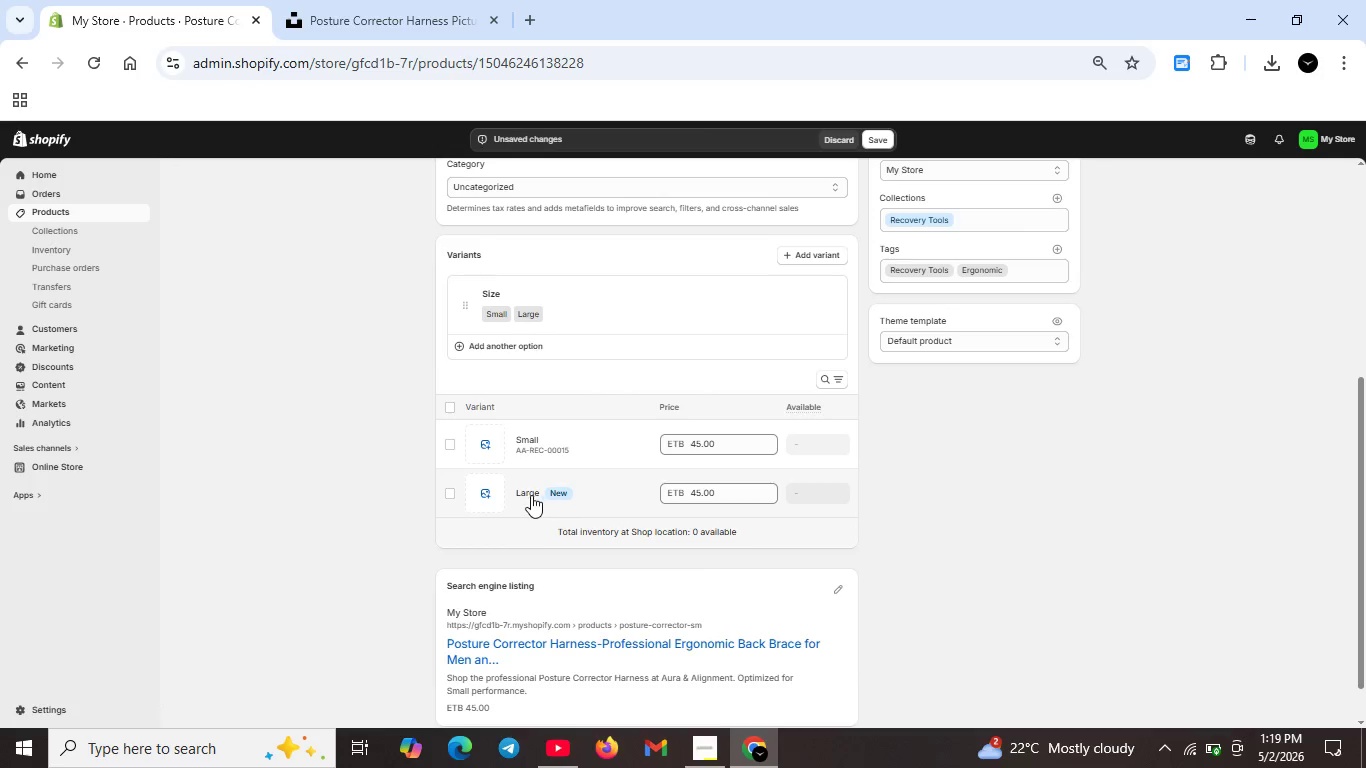 
left_click([530, 496])
 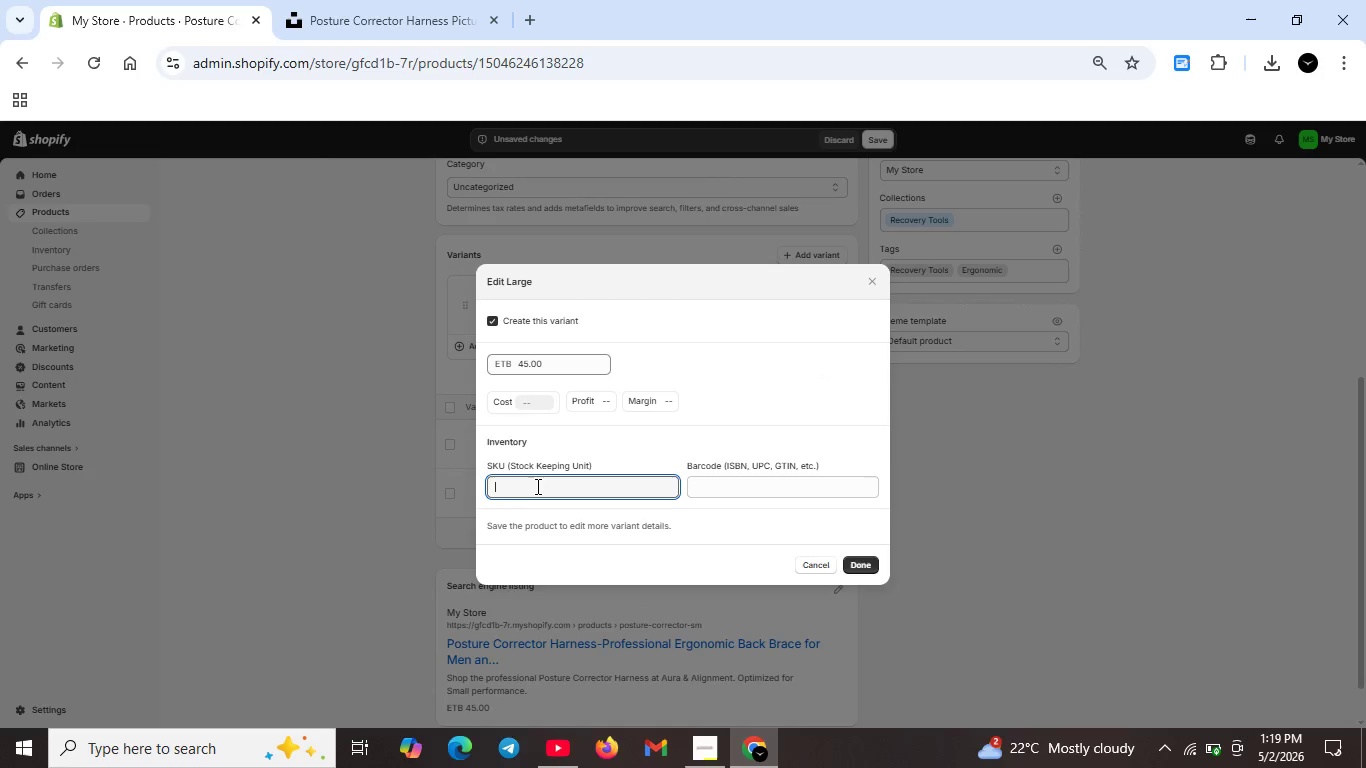 
left_click([533, 489])
 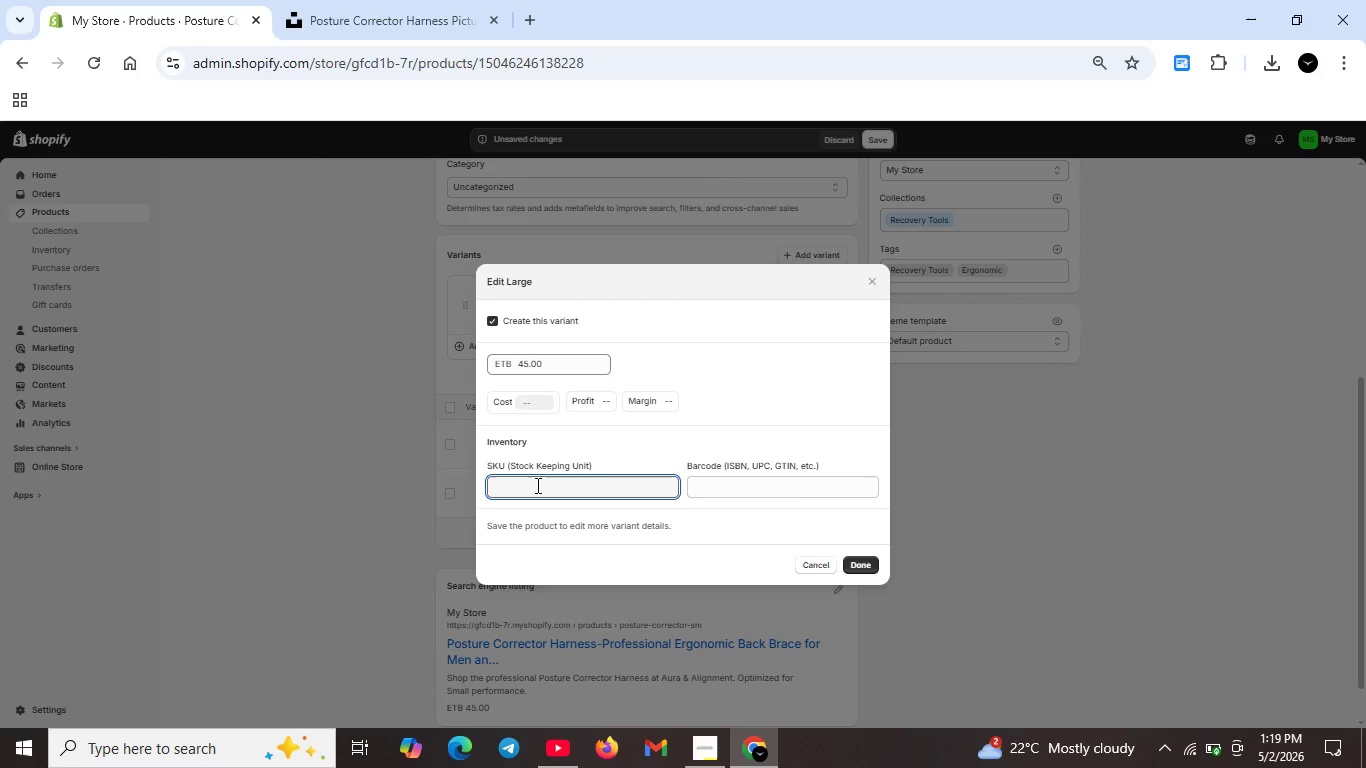 
type(AA-REC-00016)
 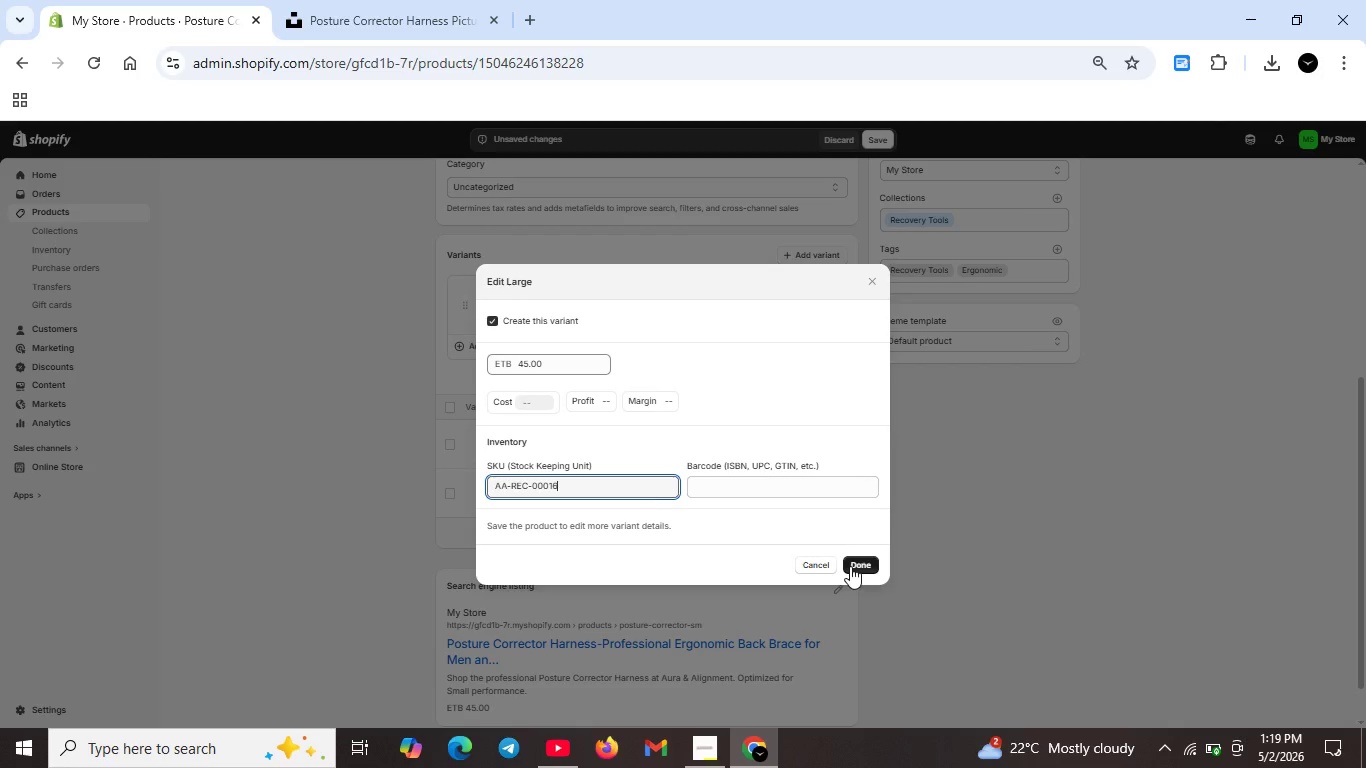 
left_click([850, 565])
 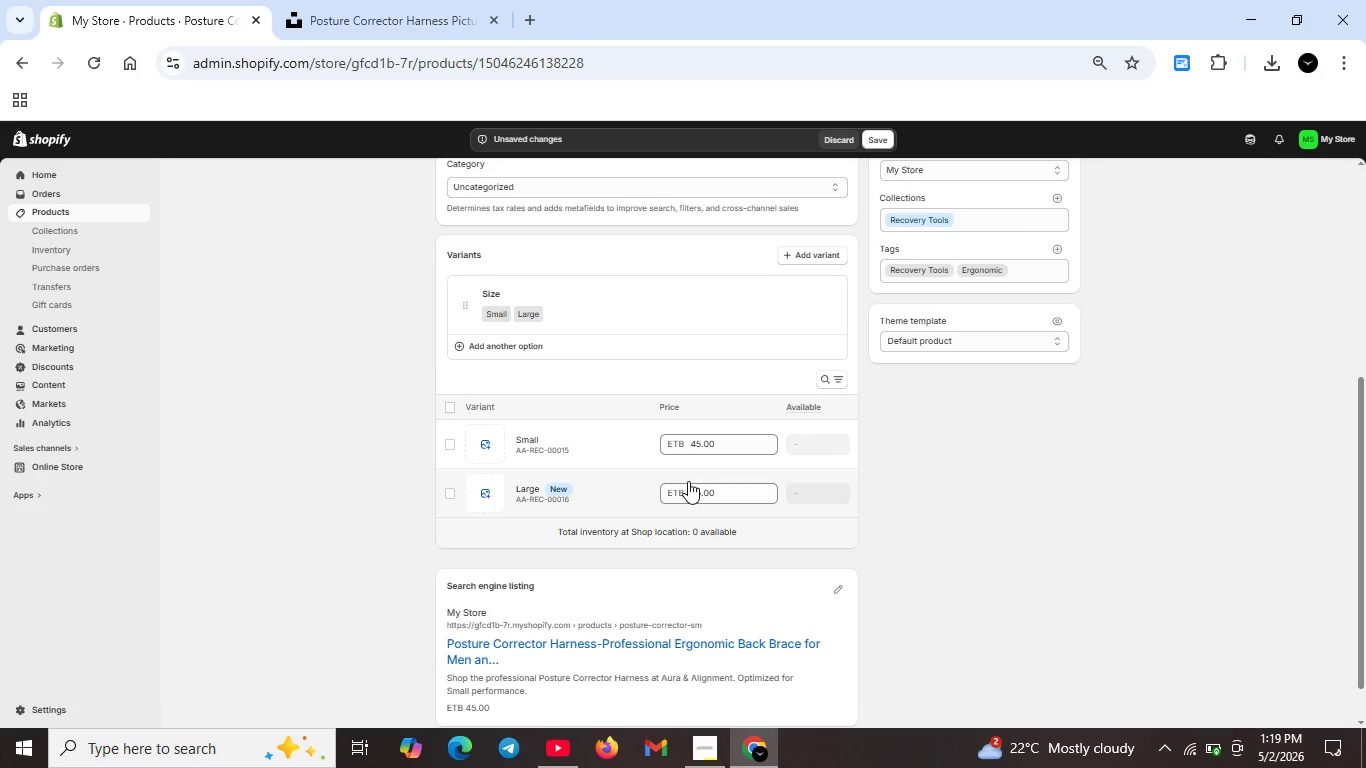 
wait(5.34)
 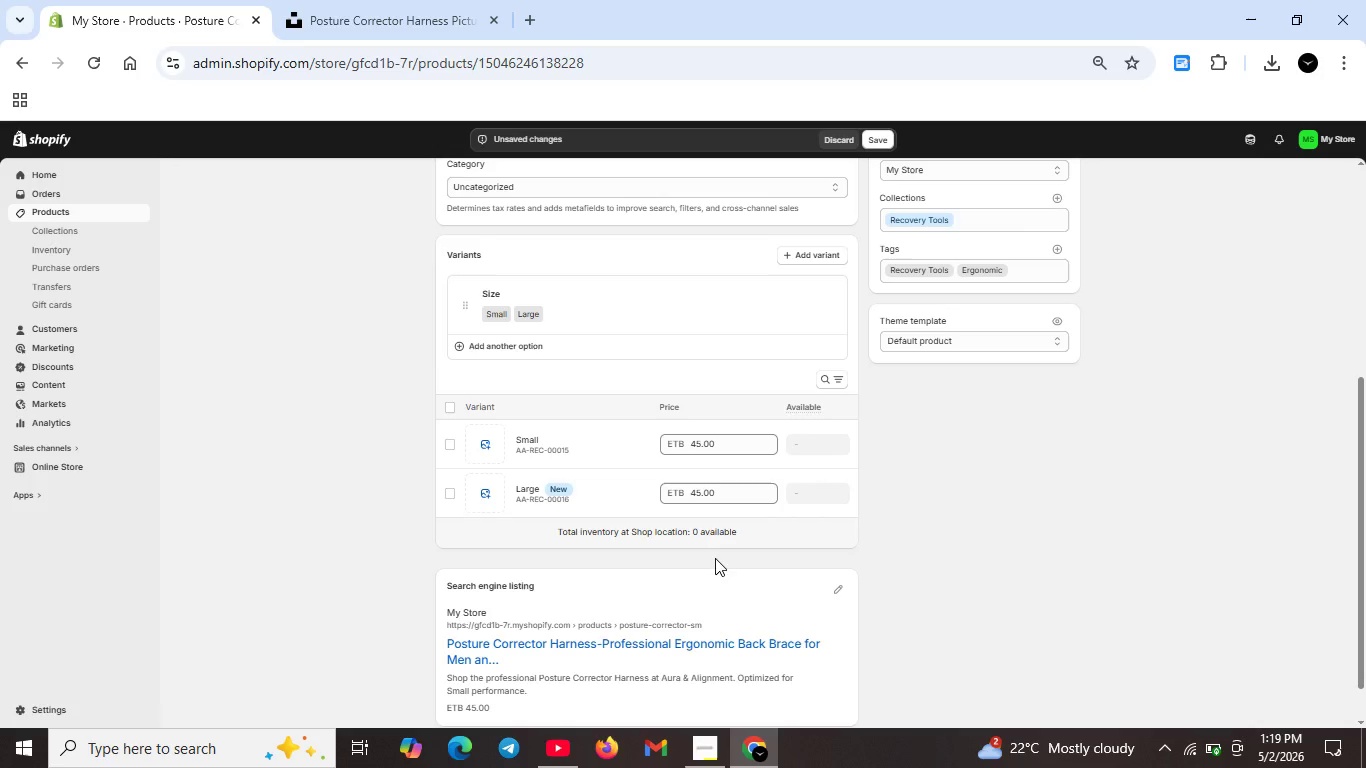 
left_click([698, 491])
 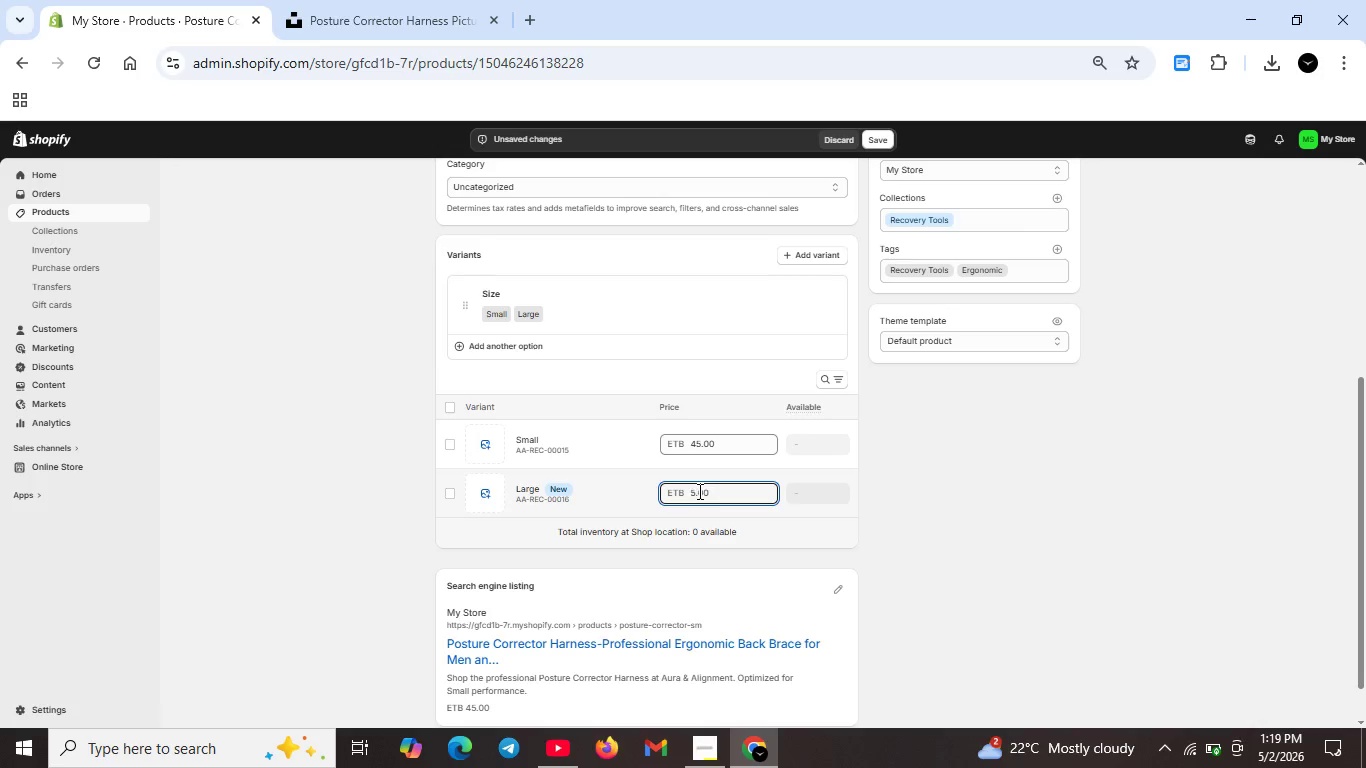 
key(Backspace)
 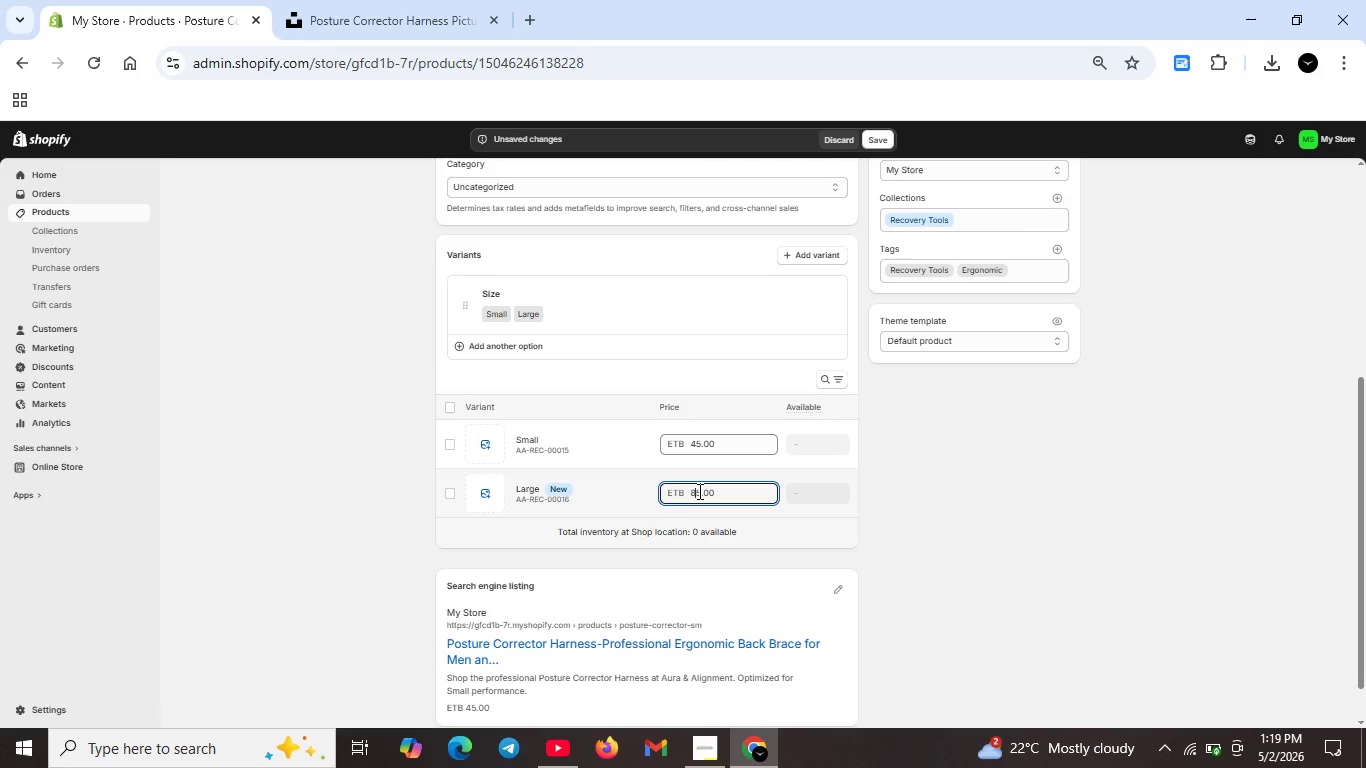 
key(8)
 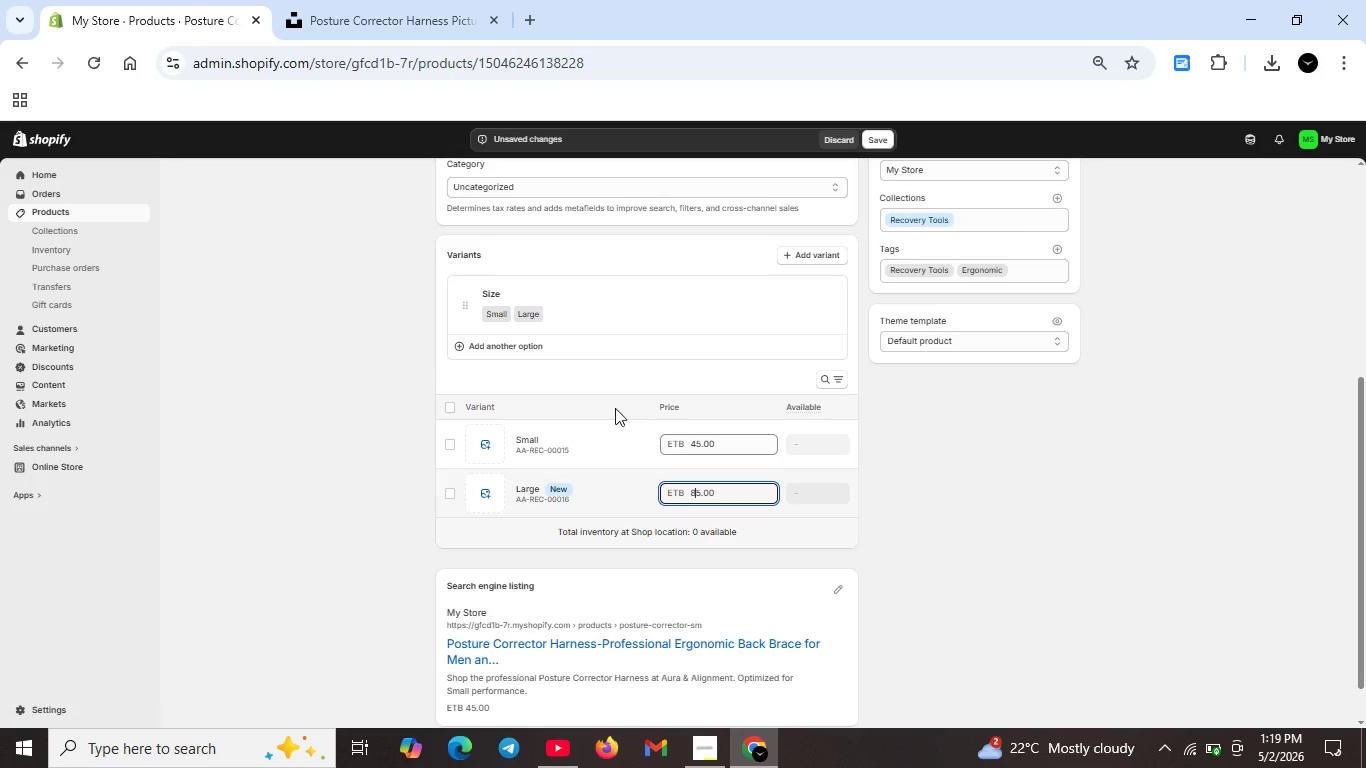 
scroll: coordinate [561, 370], scroll_direction: up, amount: 3.0
 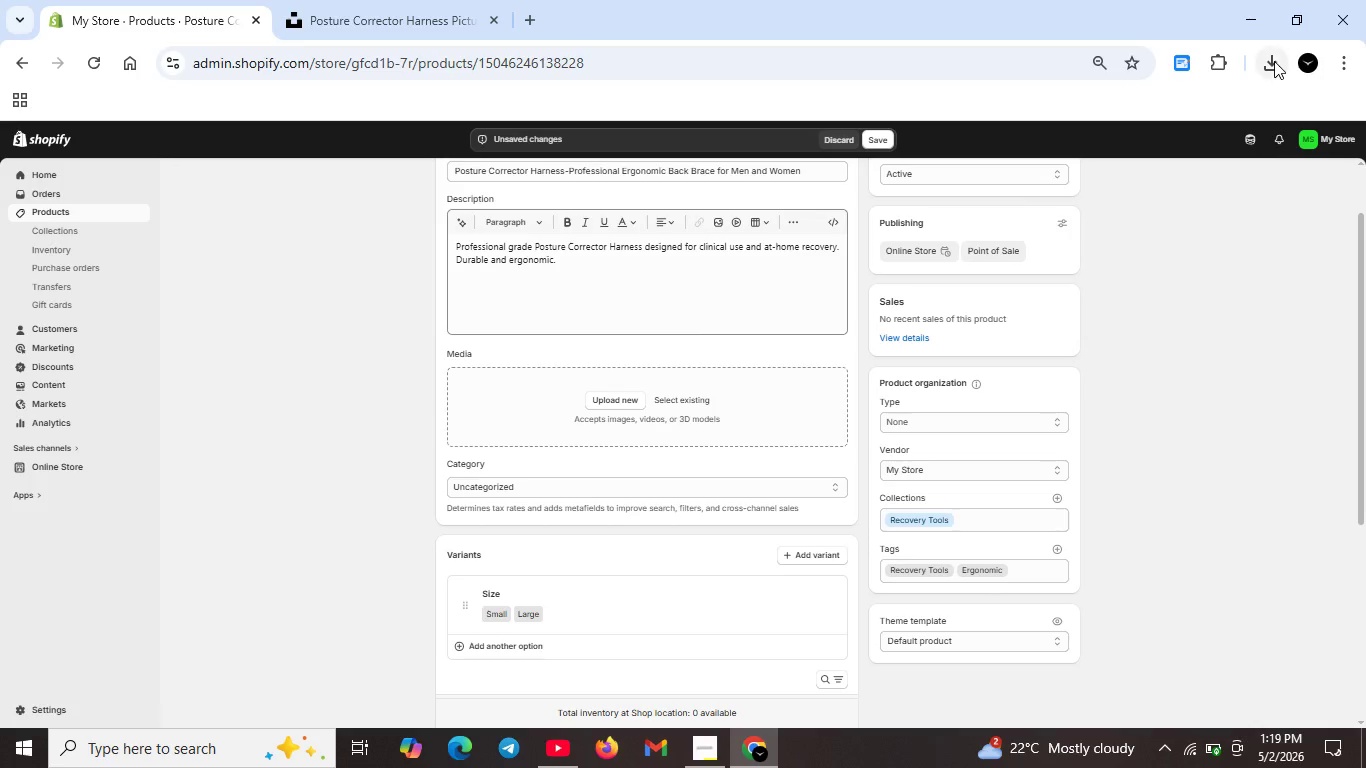 
left_click([1274, 61])
 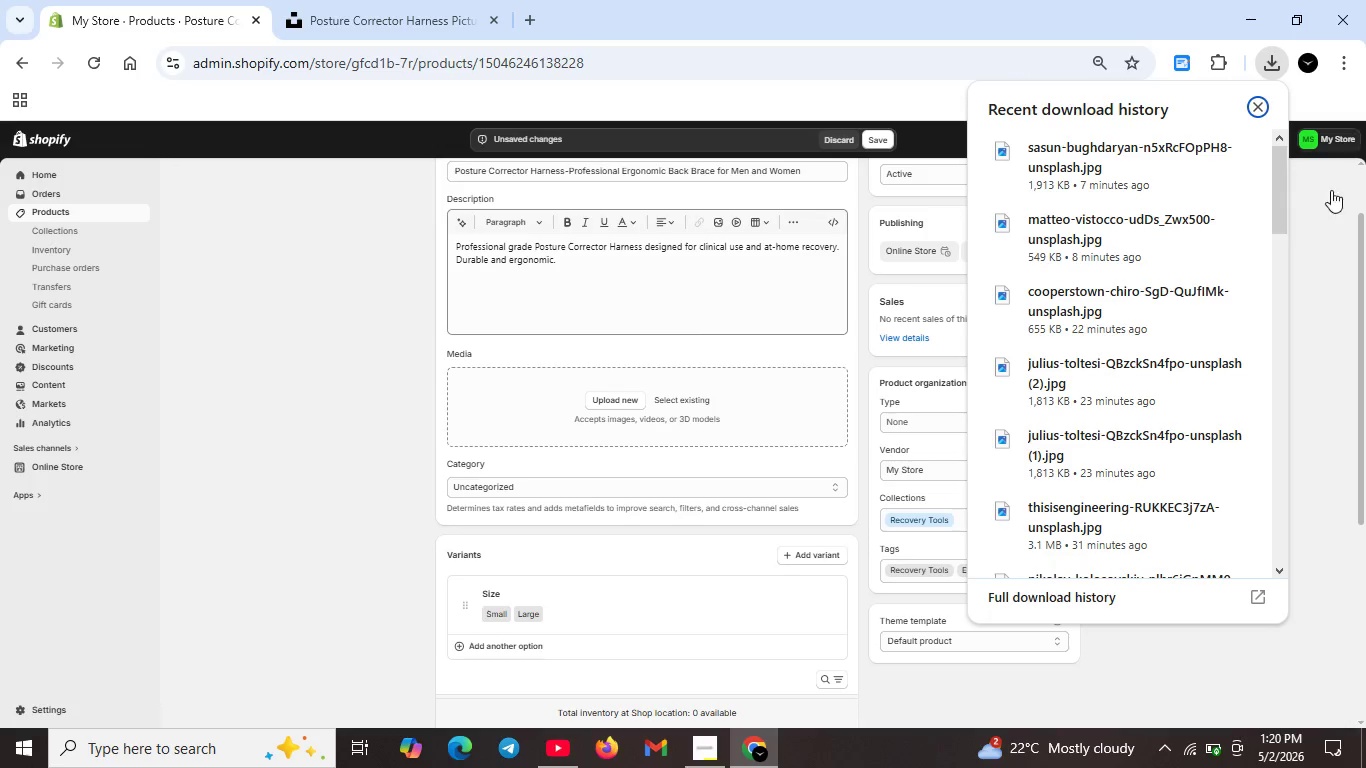 
left_click([1330, 193])
 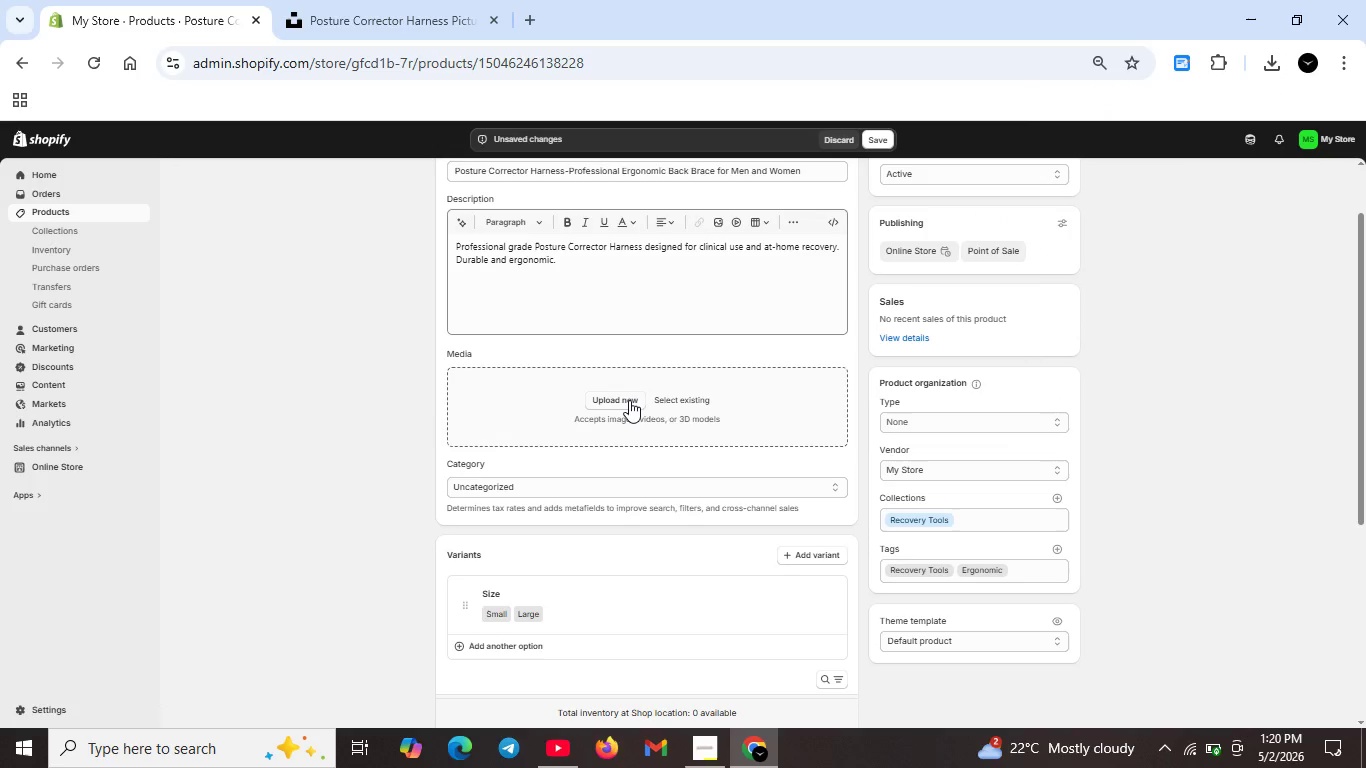 
left_click([629, 400])
 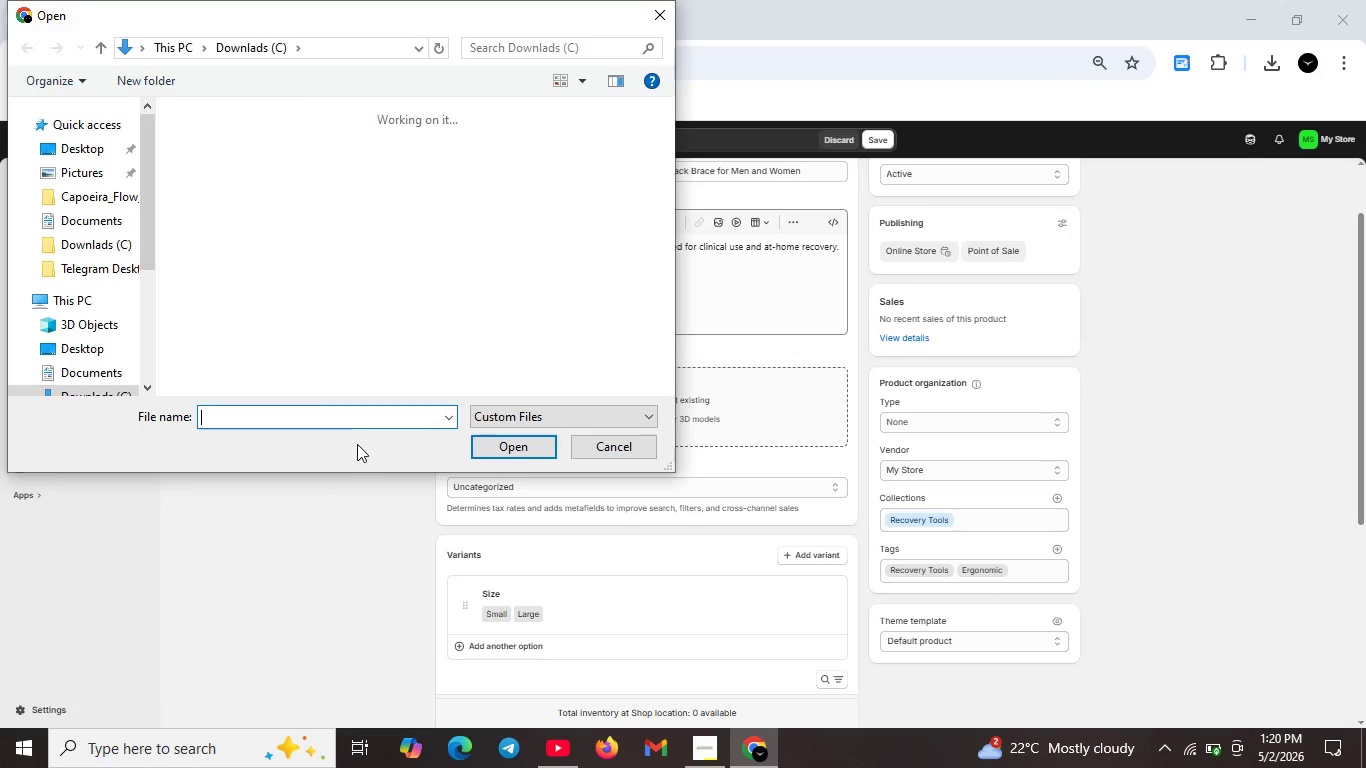 
key(M)
 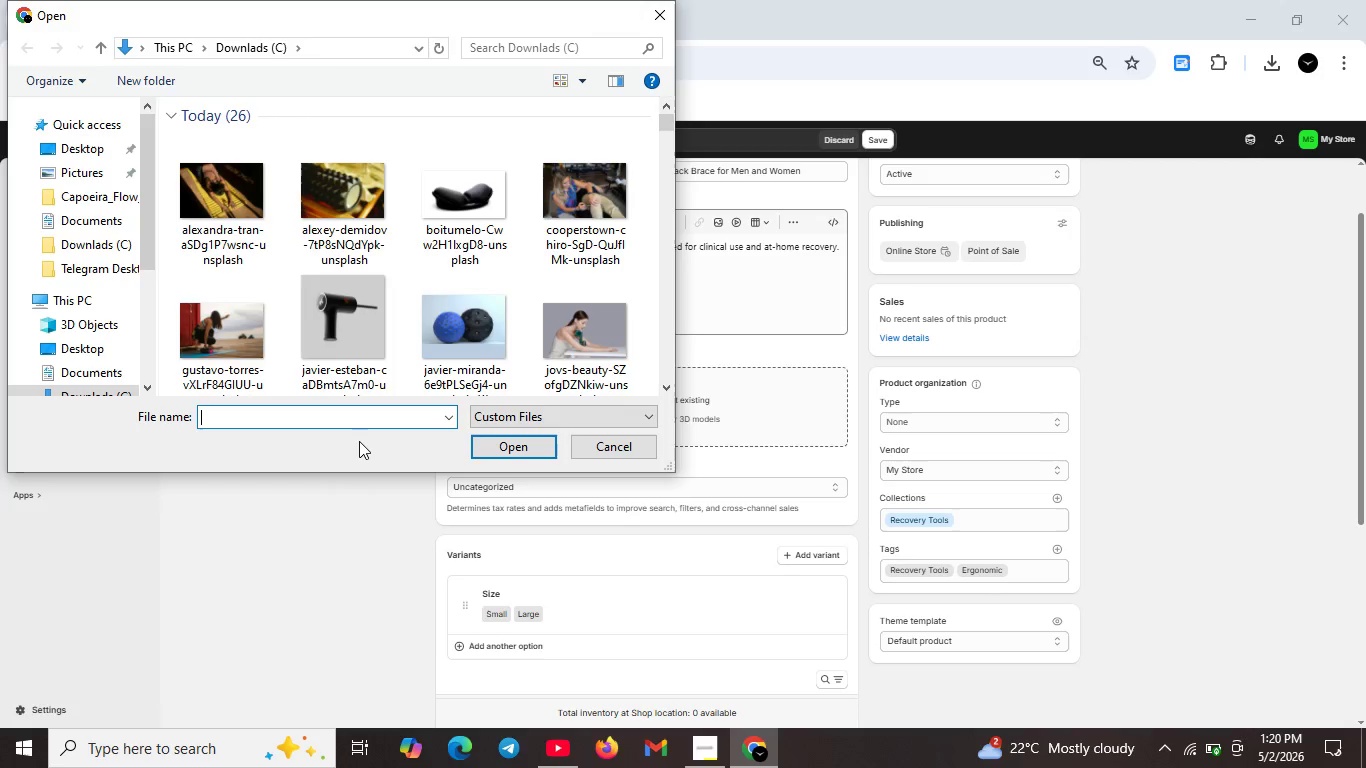 
key(Backspace)
 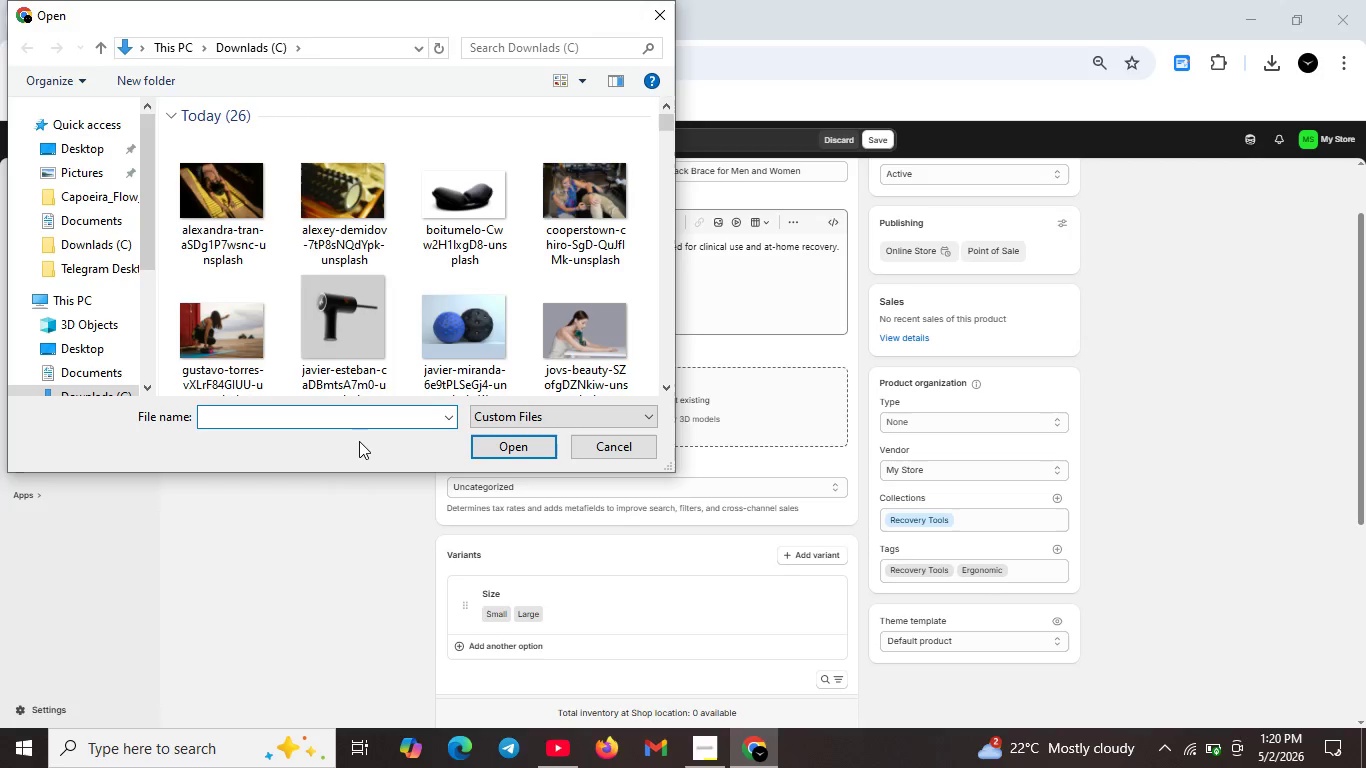 
key(CapsLock)
 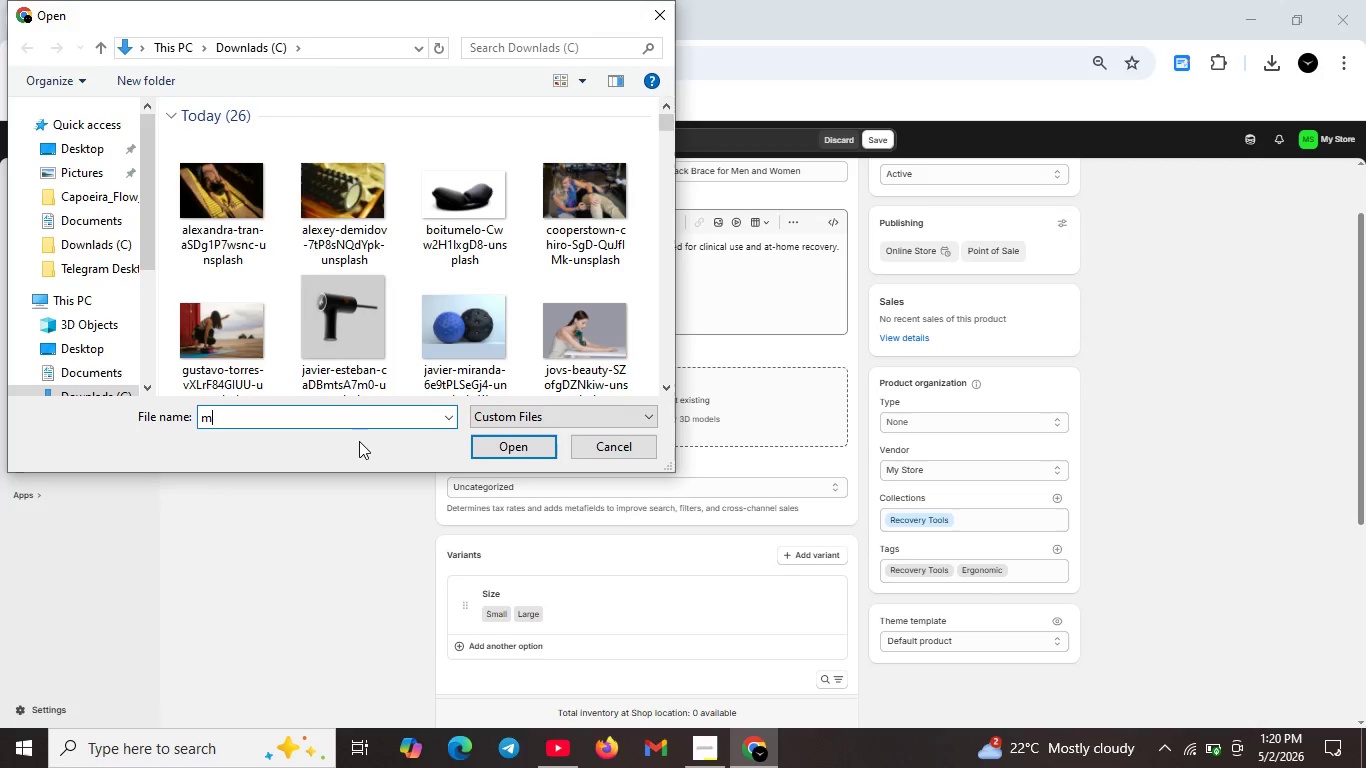 
key(M)
 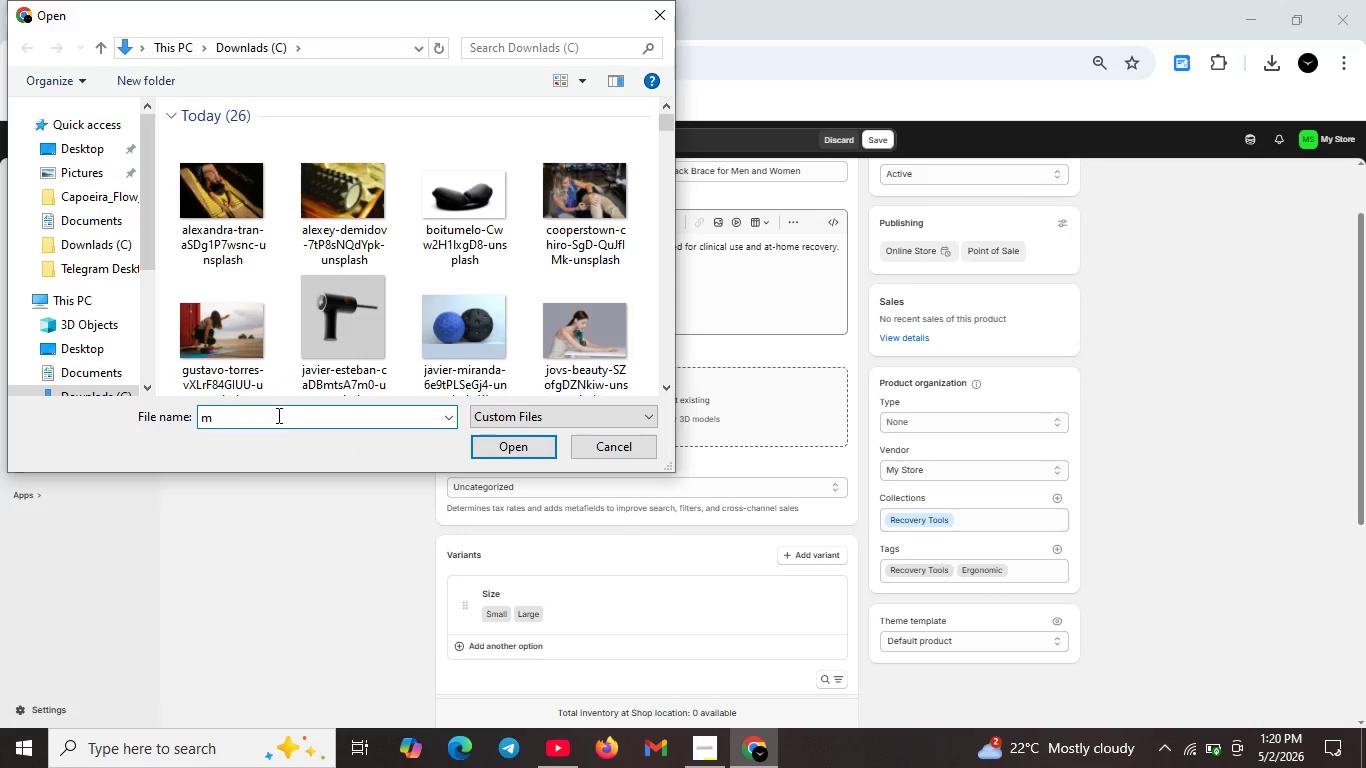 
left_click([276, 413])
 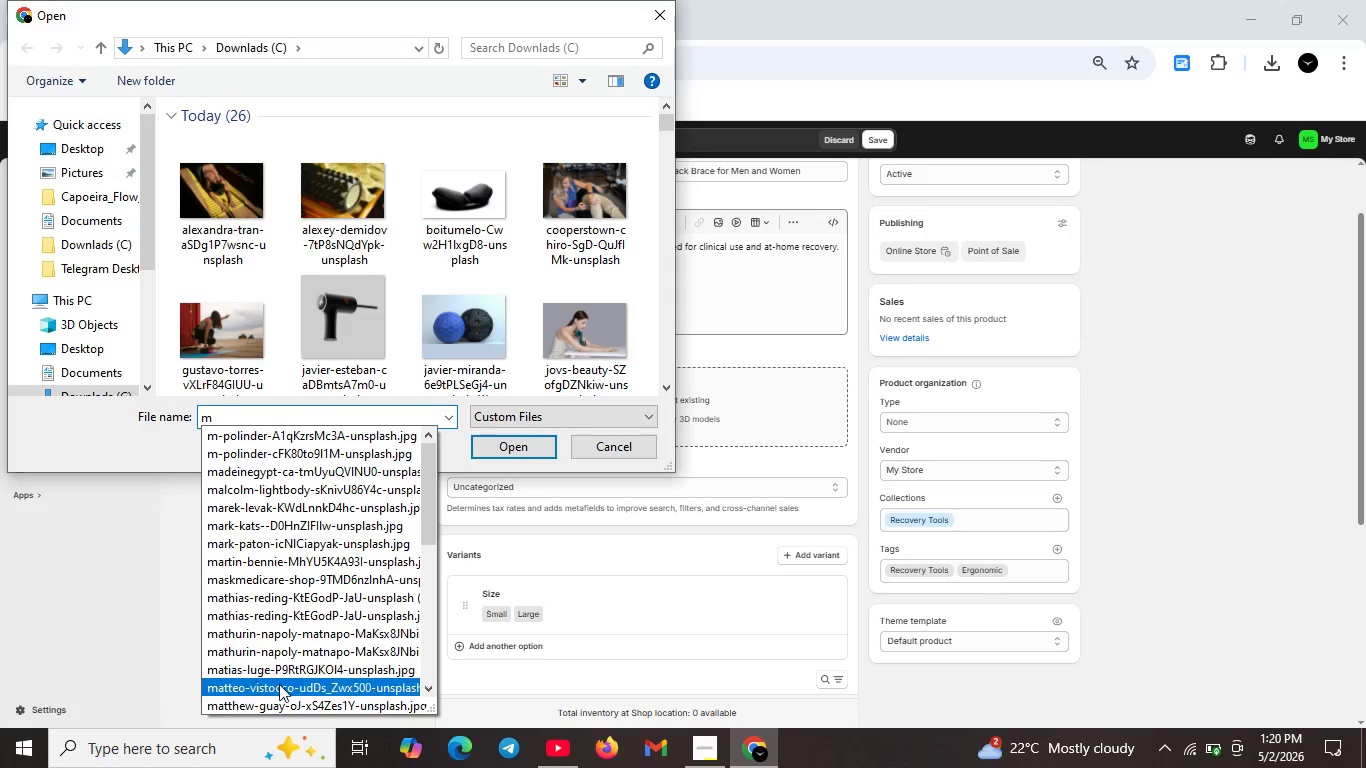 
left_click([279, 684])
 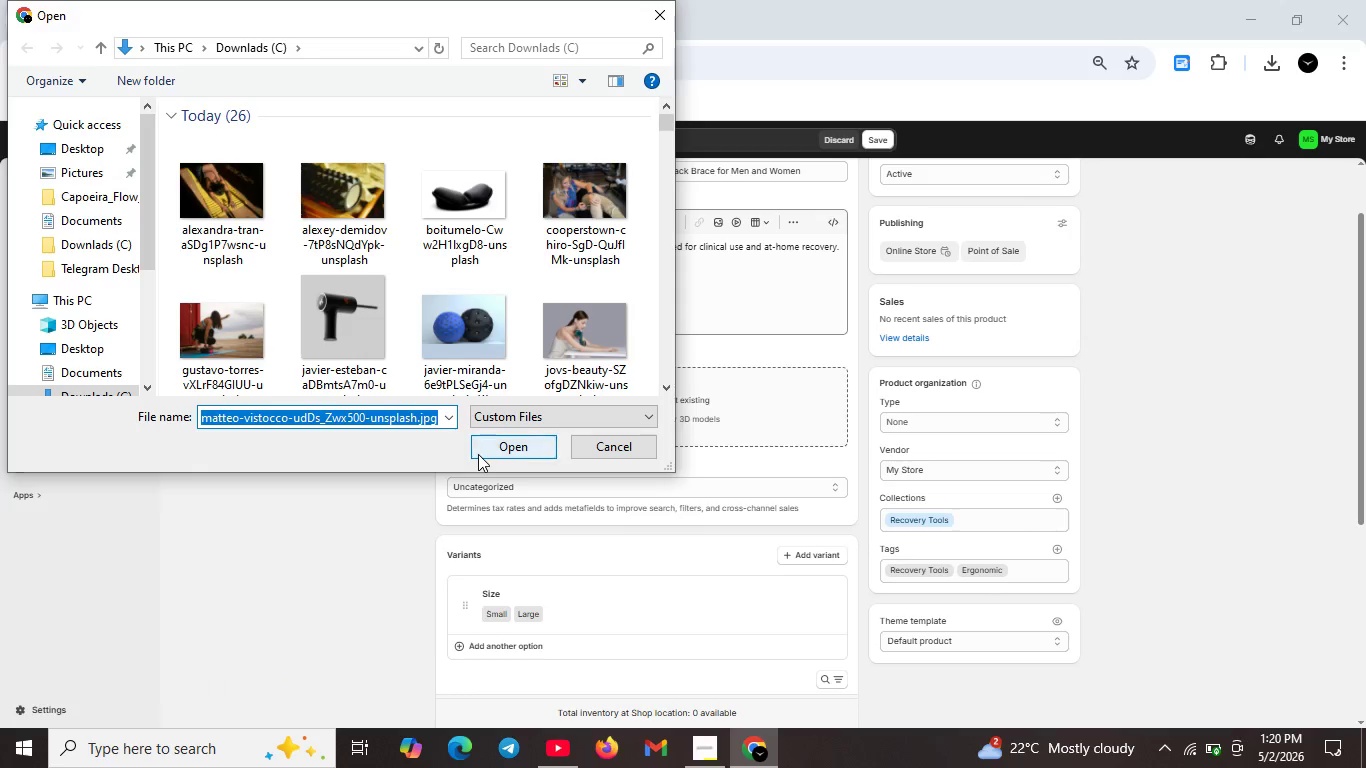 
left_click([478, 454])
 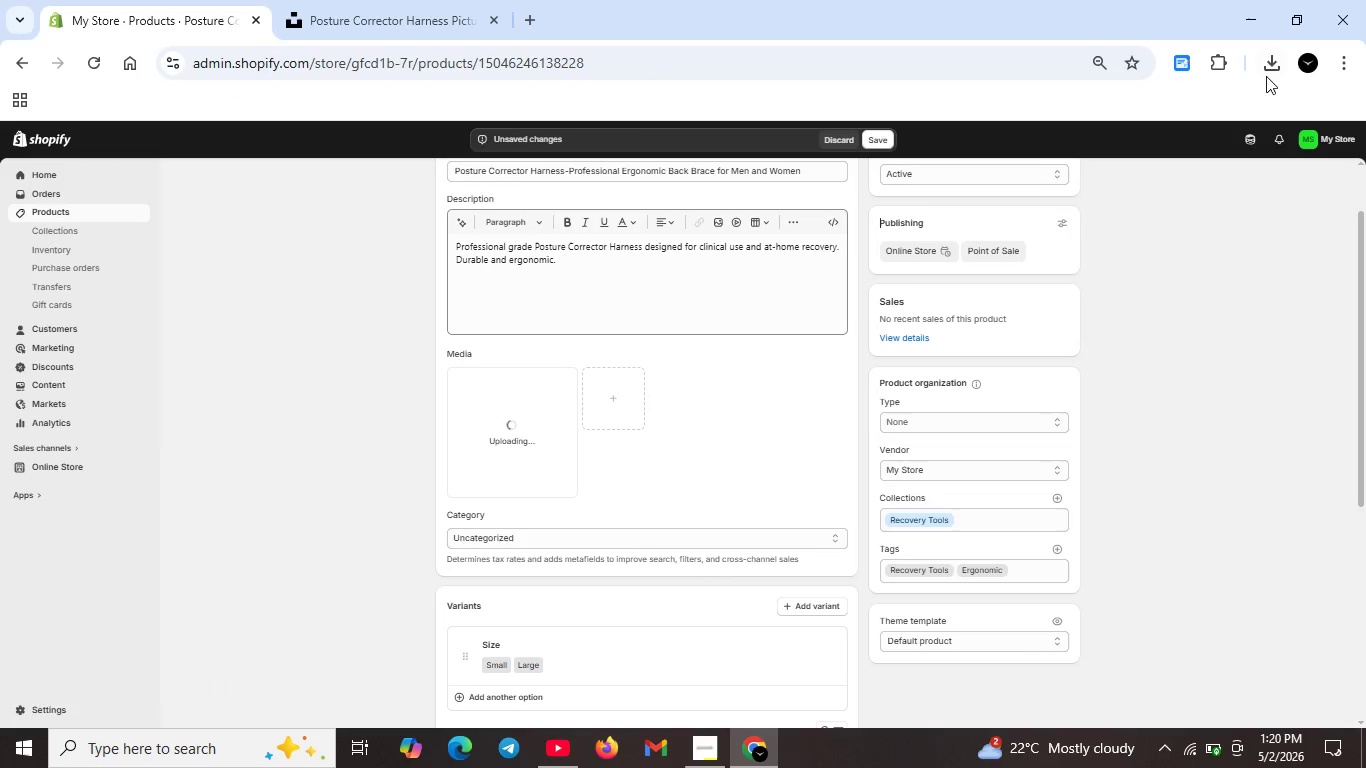 
left_click([1274, 66])
 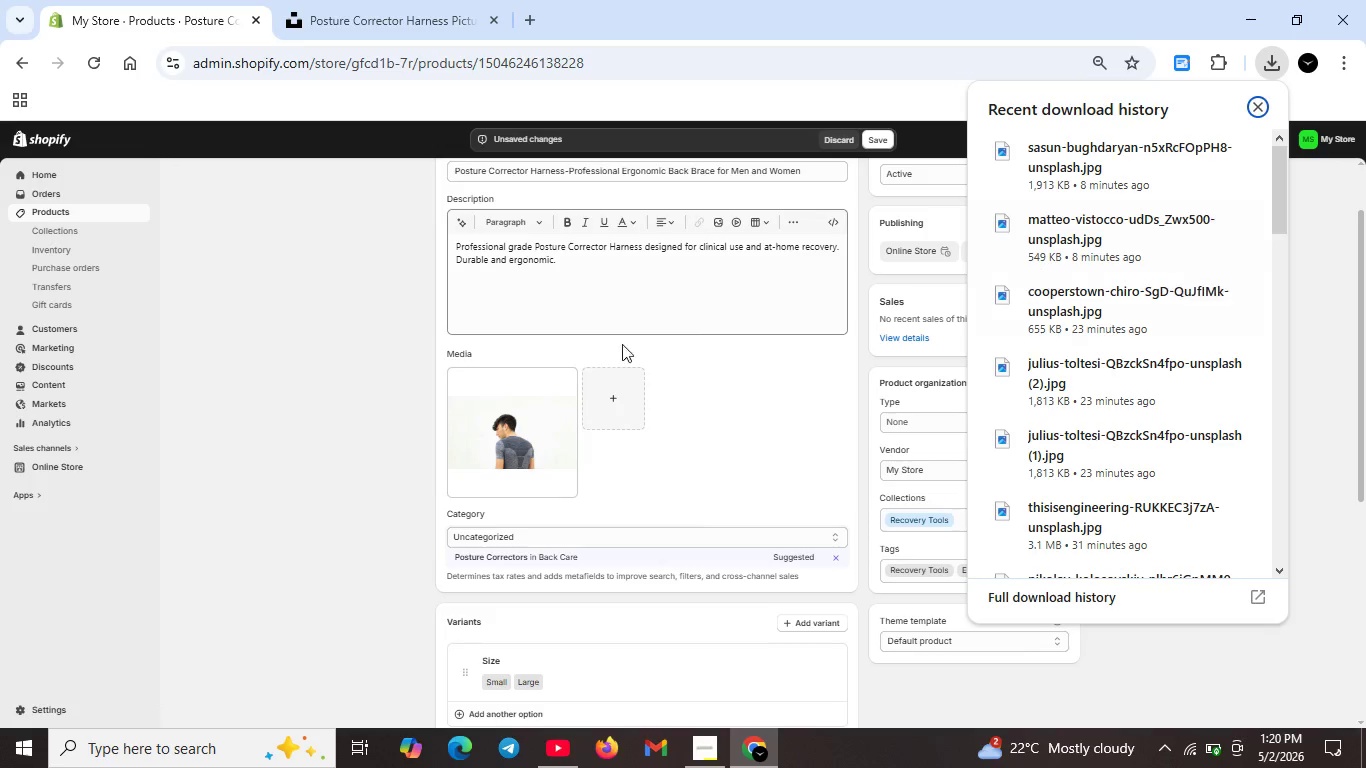 
wait(25.67)
 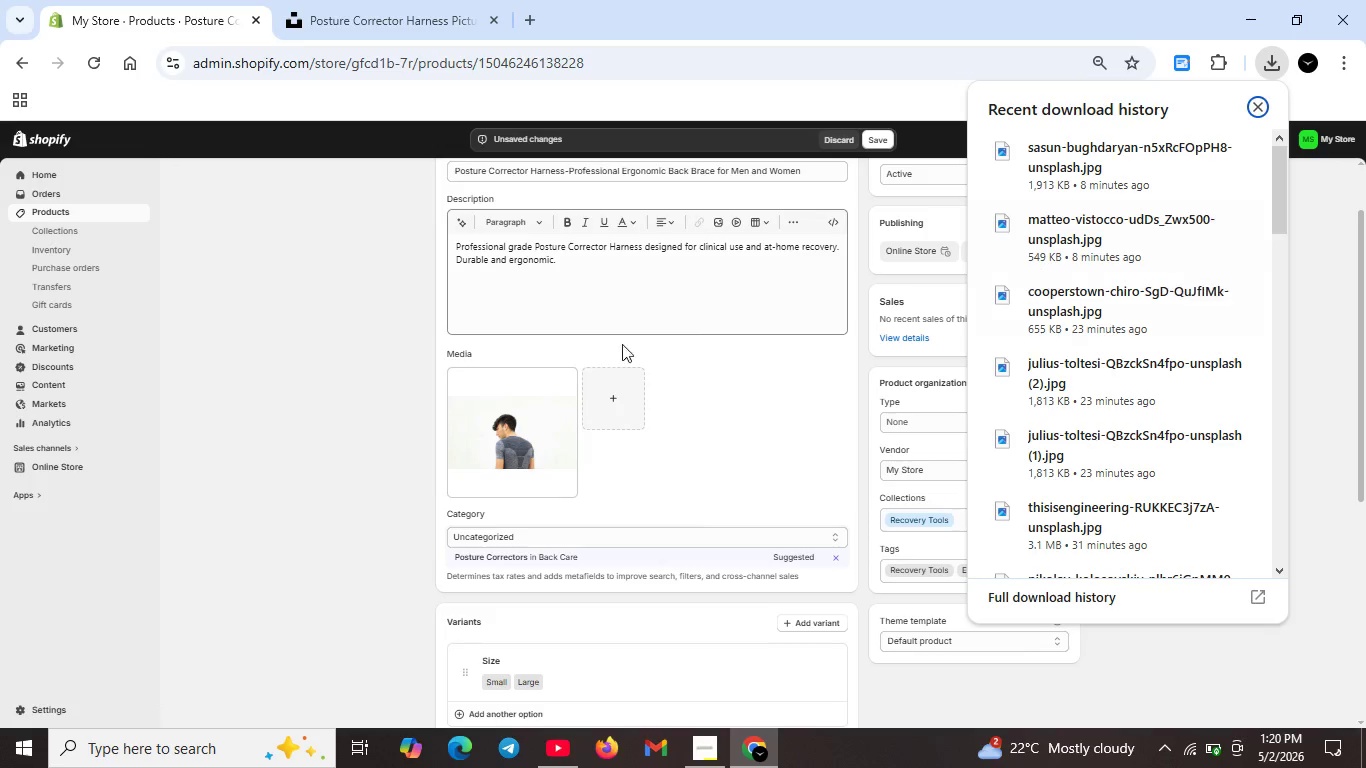 
left_click([605, 393])
 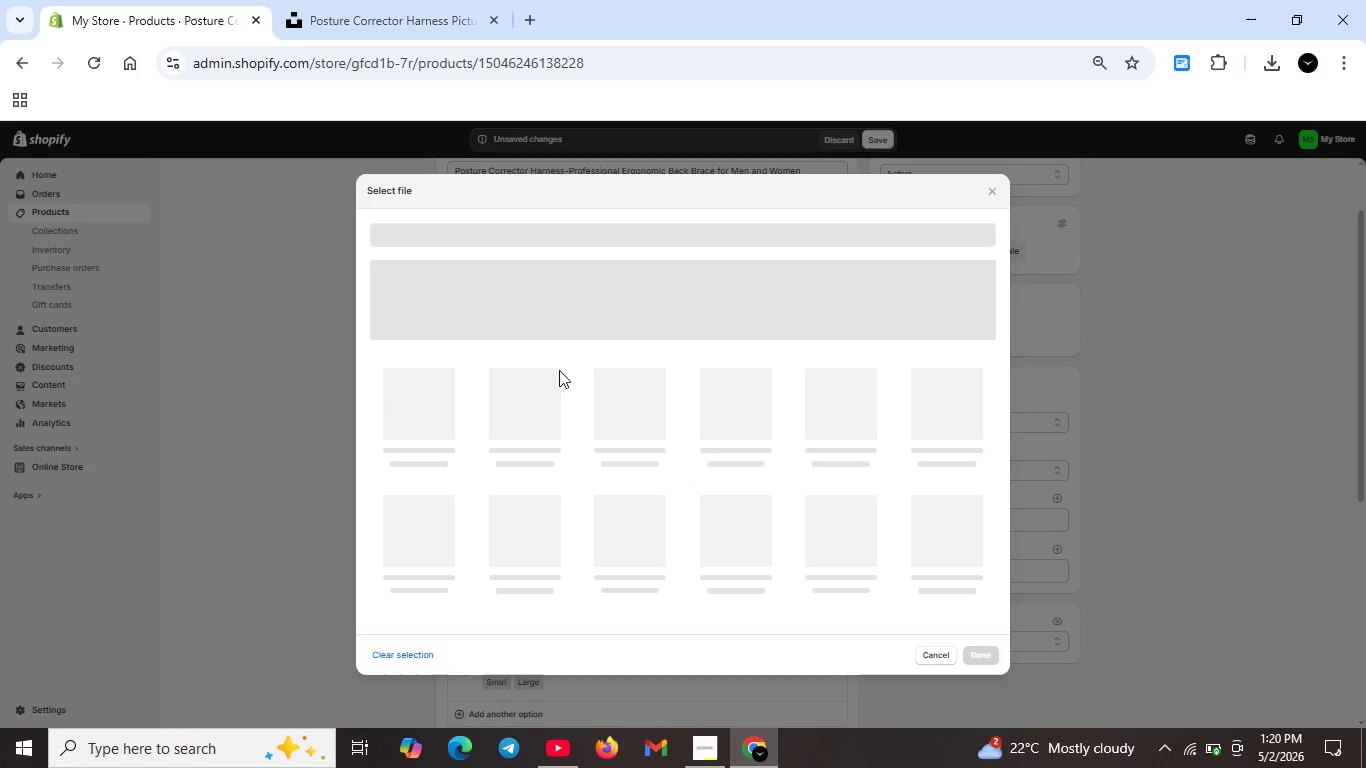 
wait(10.5)
 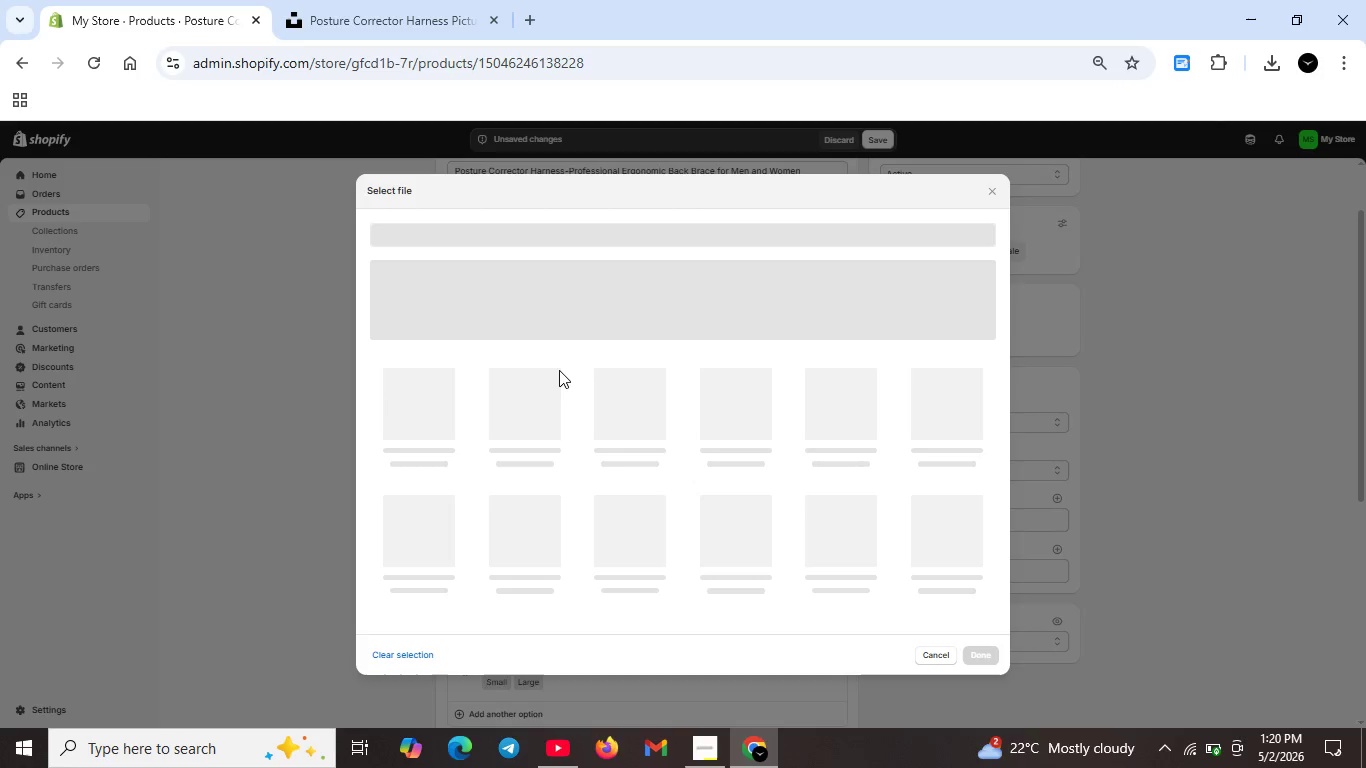 
left_click([643, 318])
 